 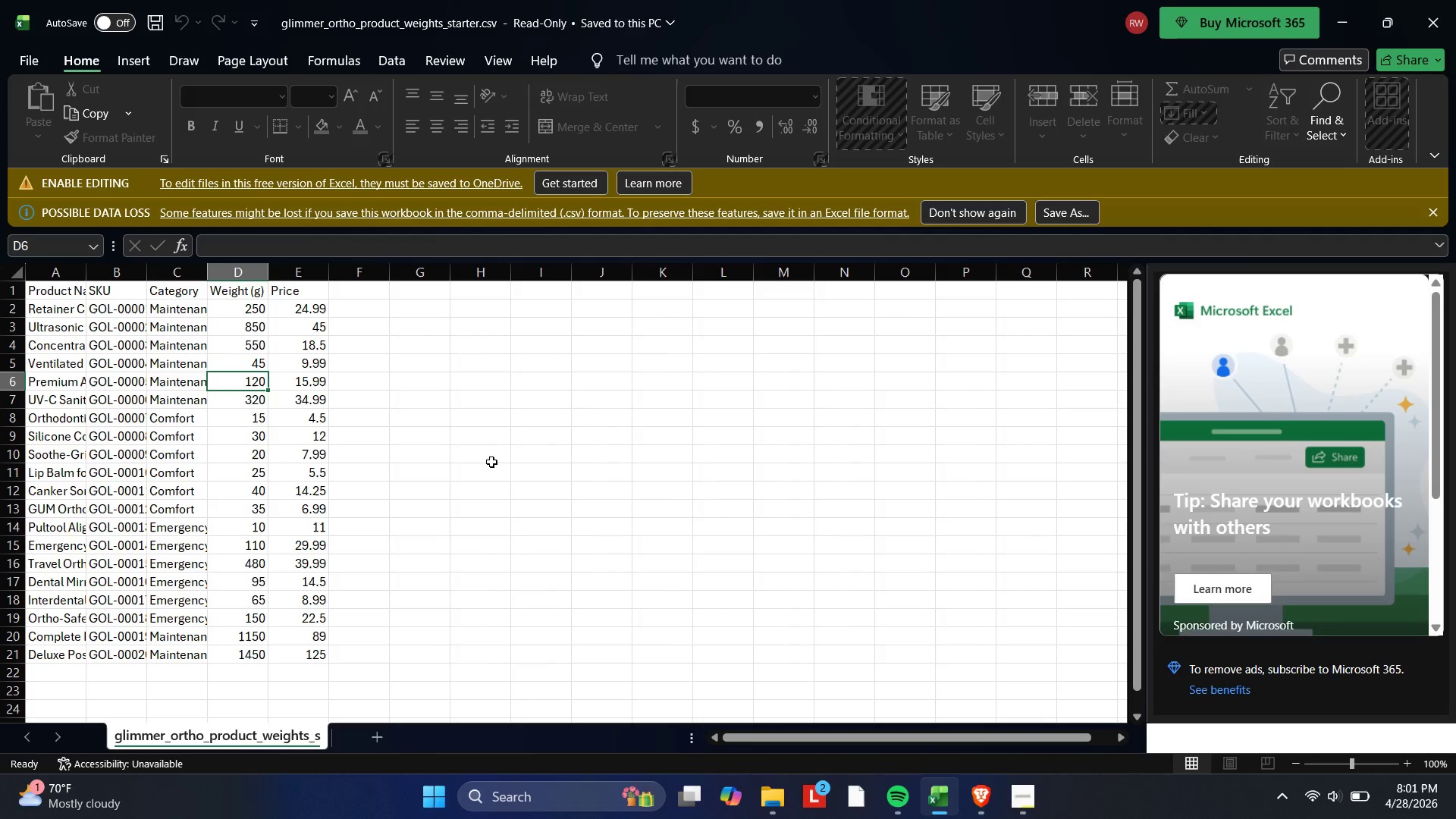 
left_click([981, 811])
 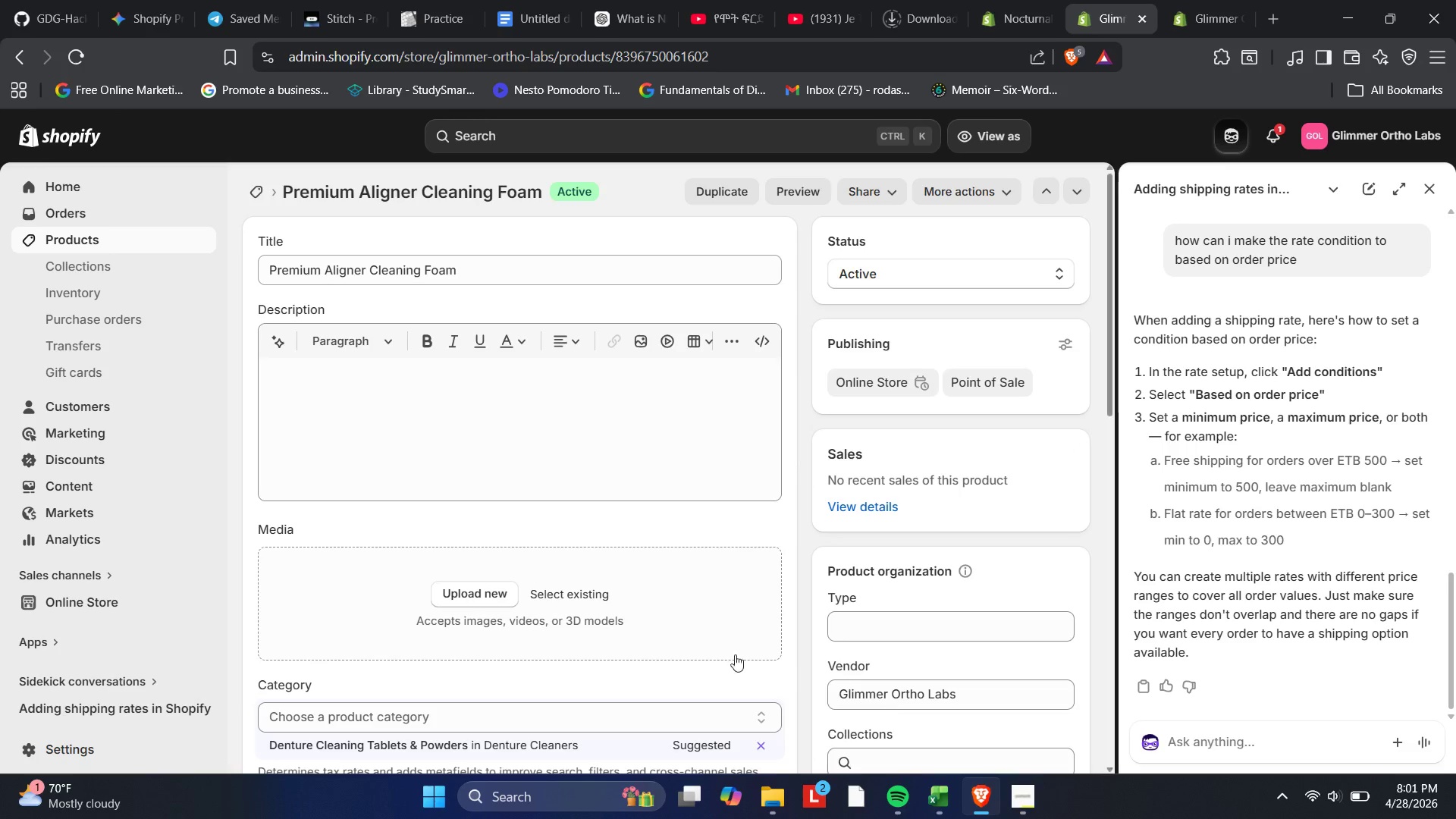 
scroll: coordinate [642, 635], scroll_direction: down, amount: 2.0
 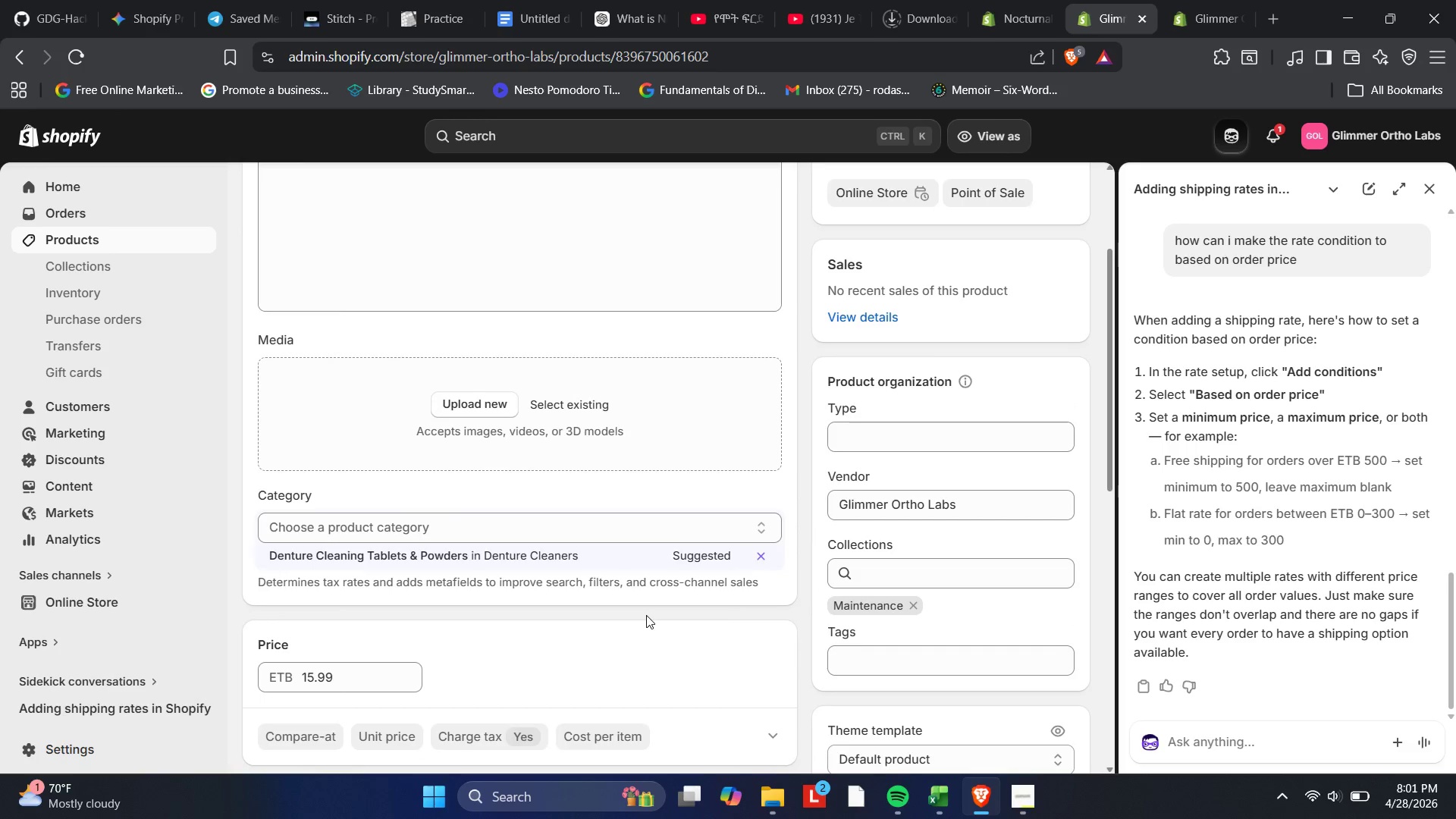 
scroll: coordinate [650, 613], scroll_direction: up, amount: 6.0
 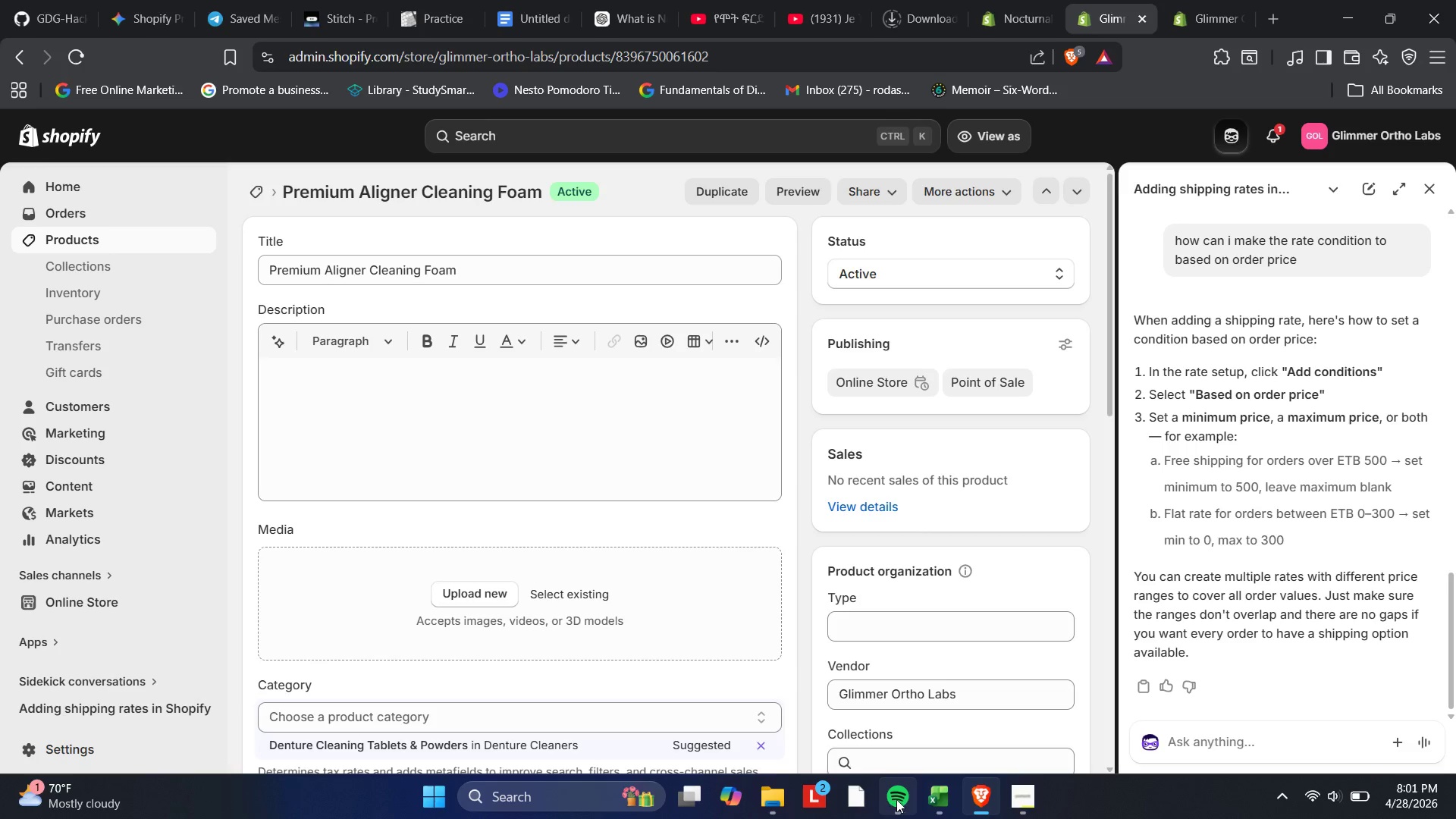 
left_click([930, 795])
 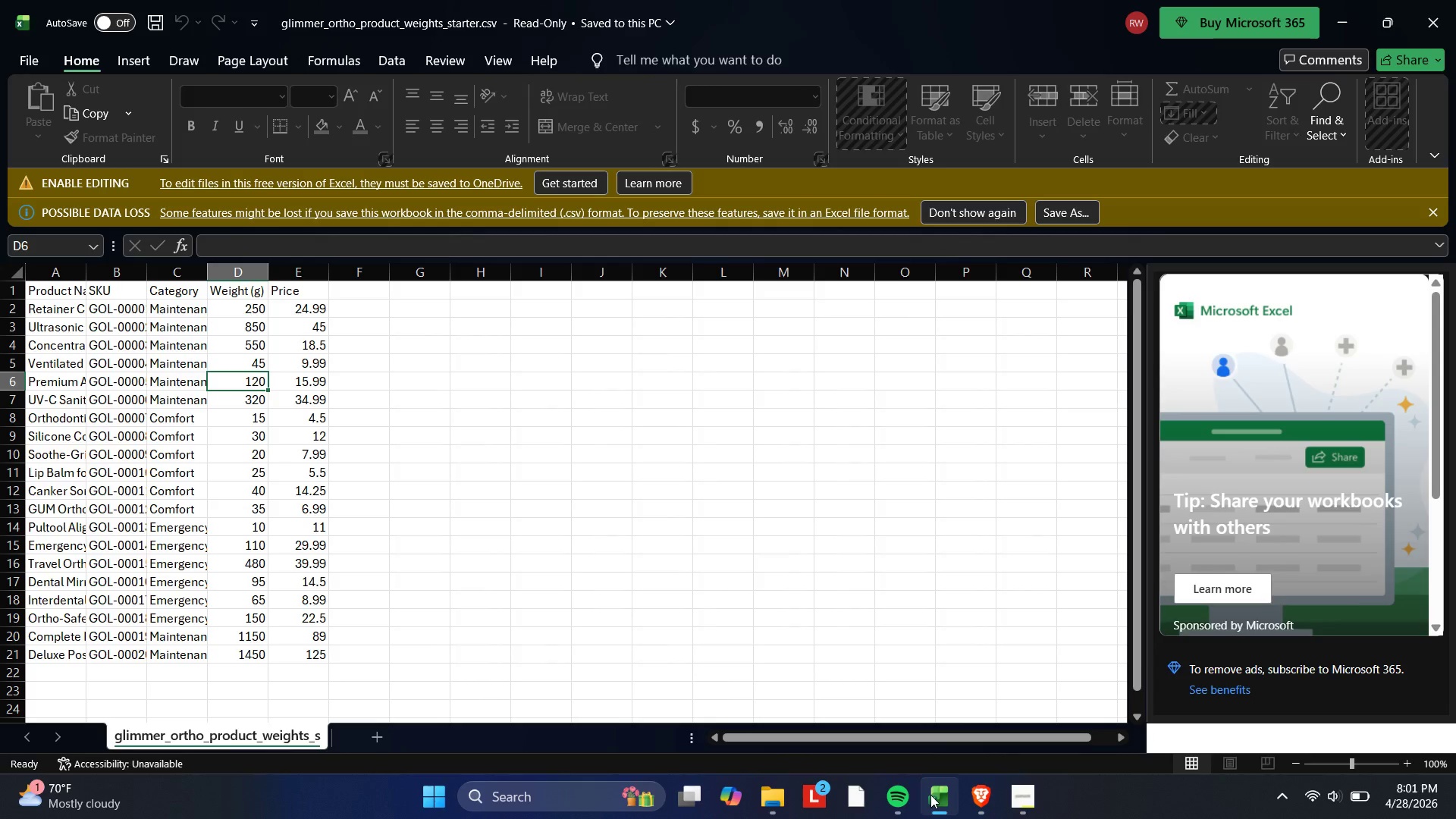 
left_click_drag(start_coordinate=[930, 795], to_coordinate=[994, 780])
 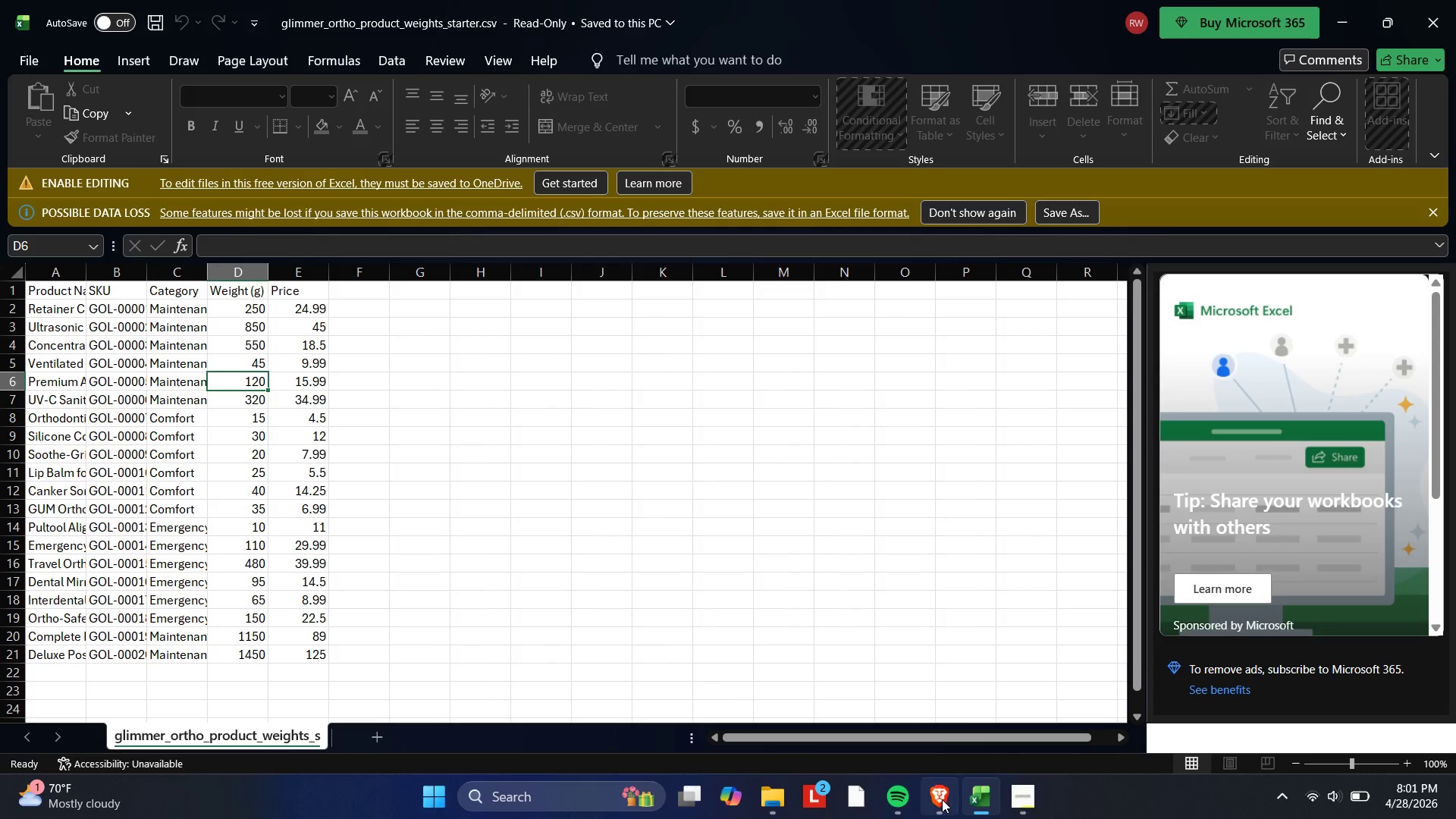 
left_click([940, 799])
 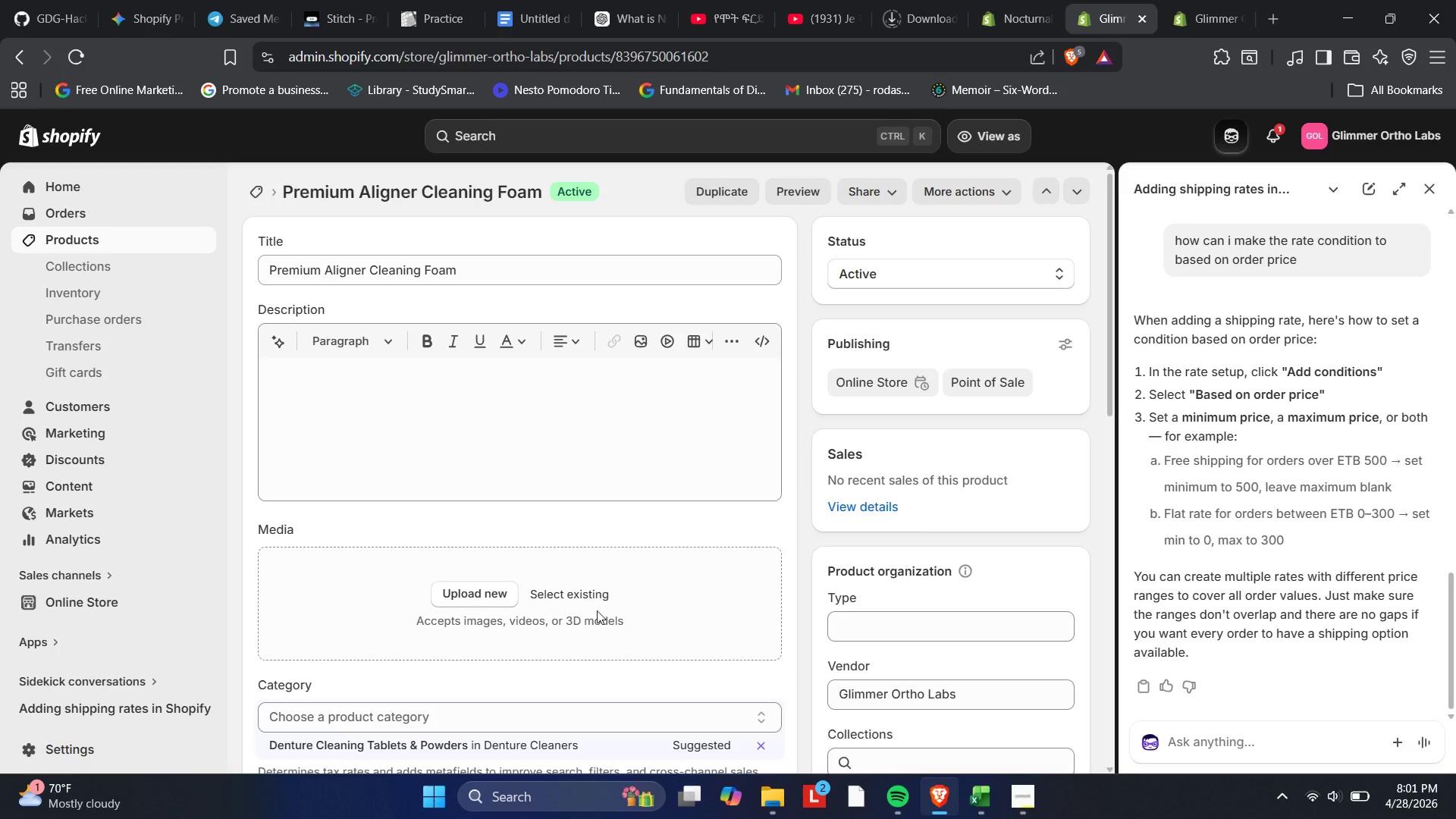 
scroll: coordinate [453, 540], scroll_direction: down, amount: 5.0
 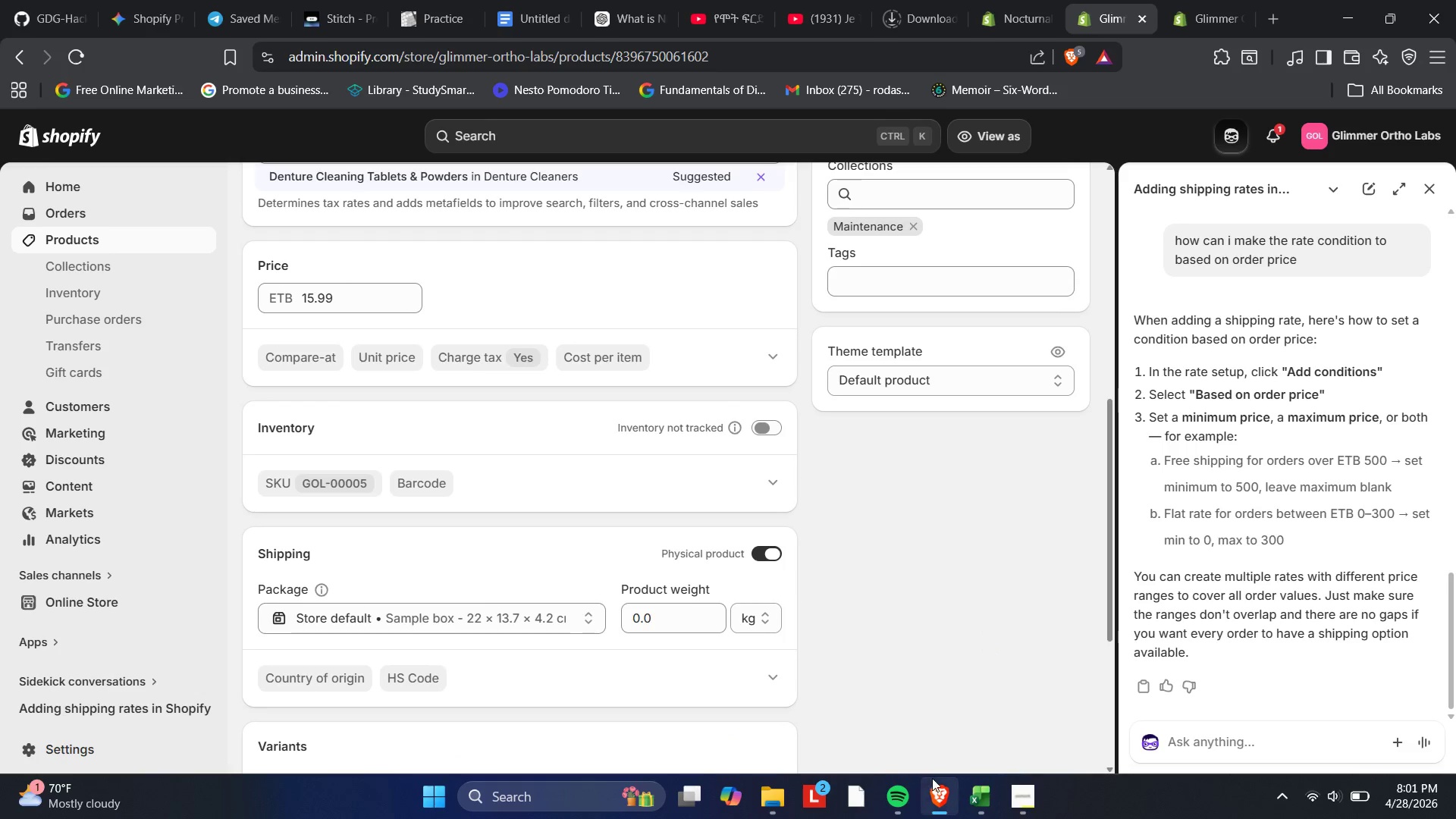 
left_click([987, 796])
 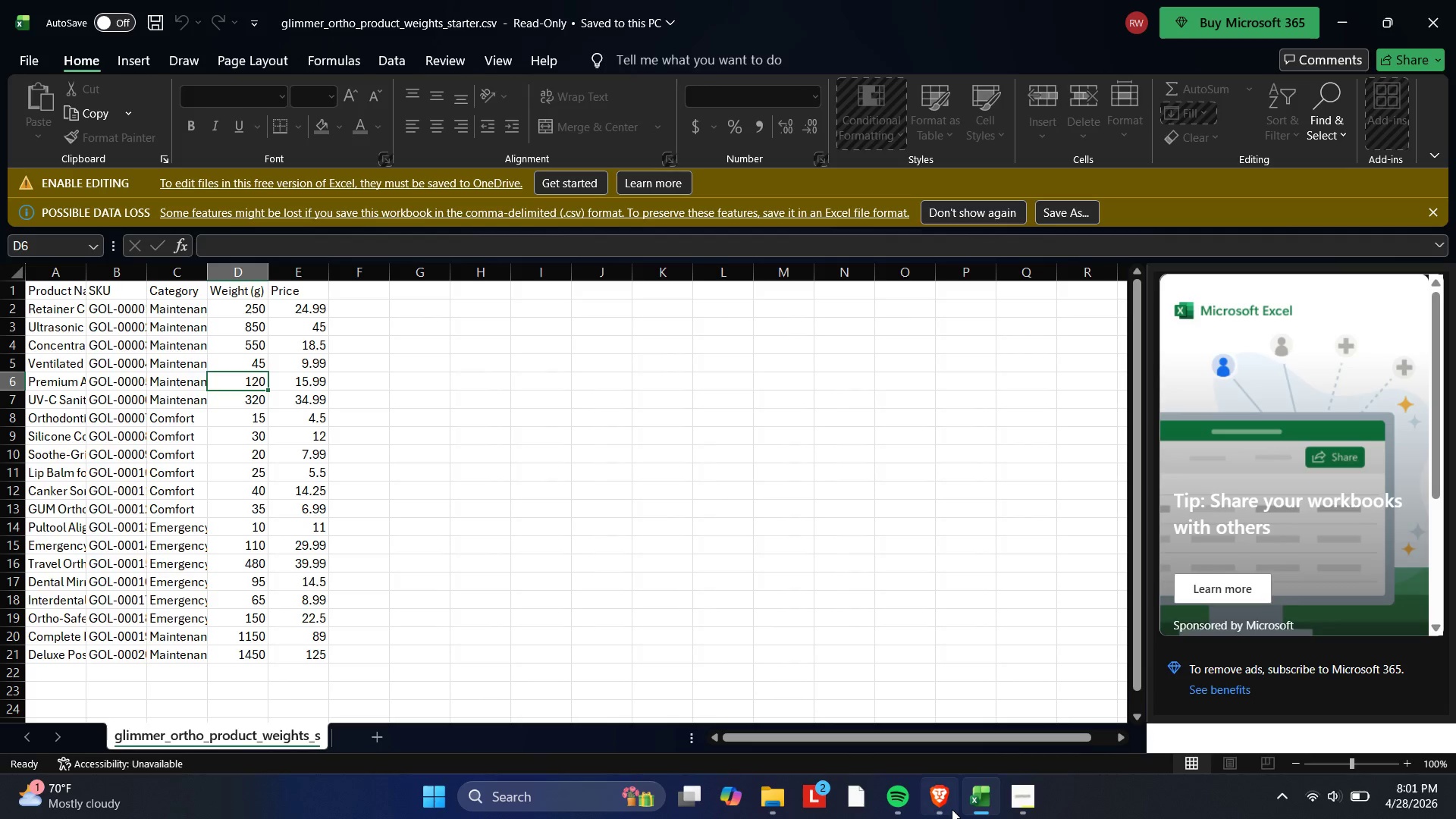 
left_click([951, 809])
 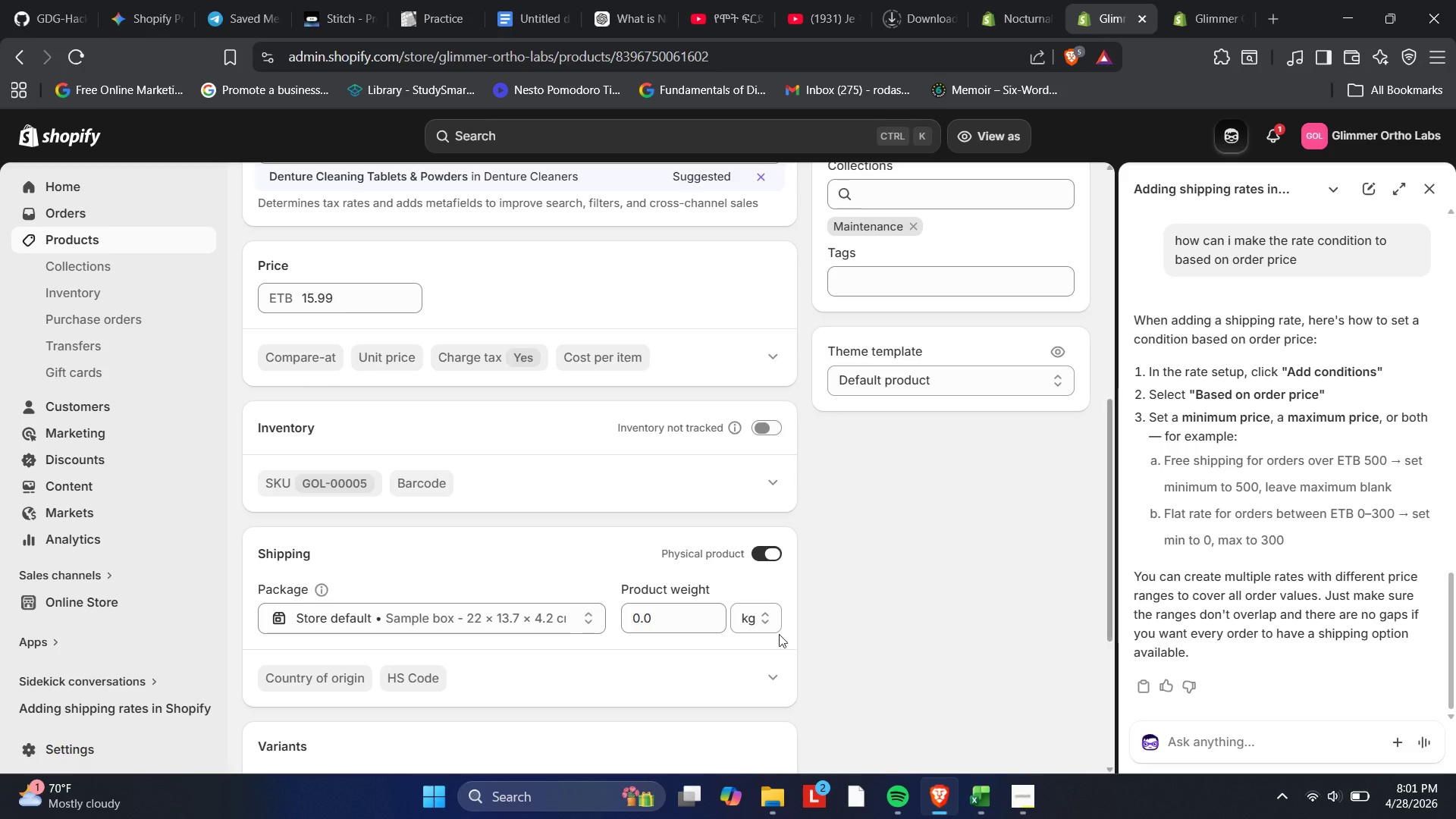 
scroll: coordinate [774, 632], scroll_direction: down, amount: 3.0
 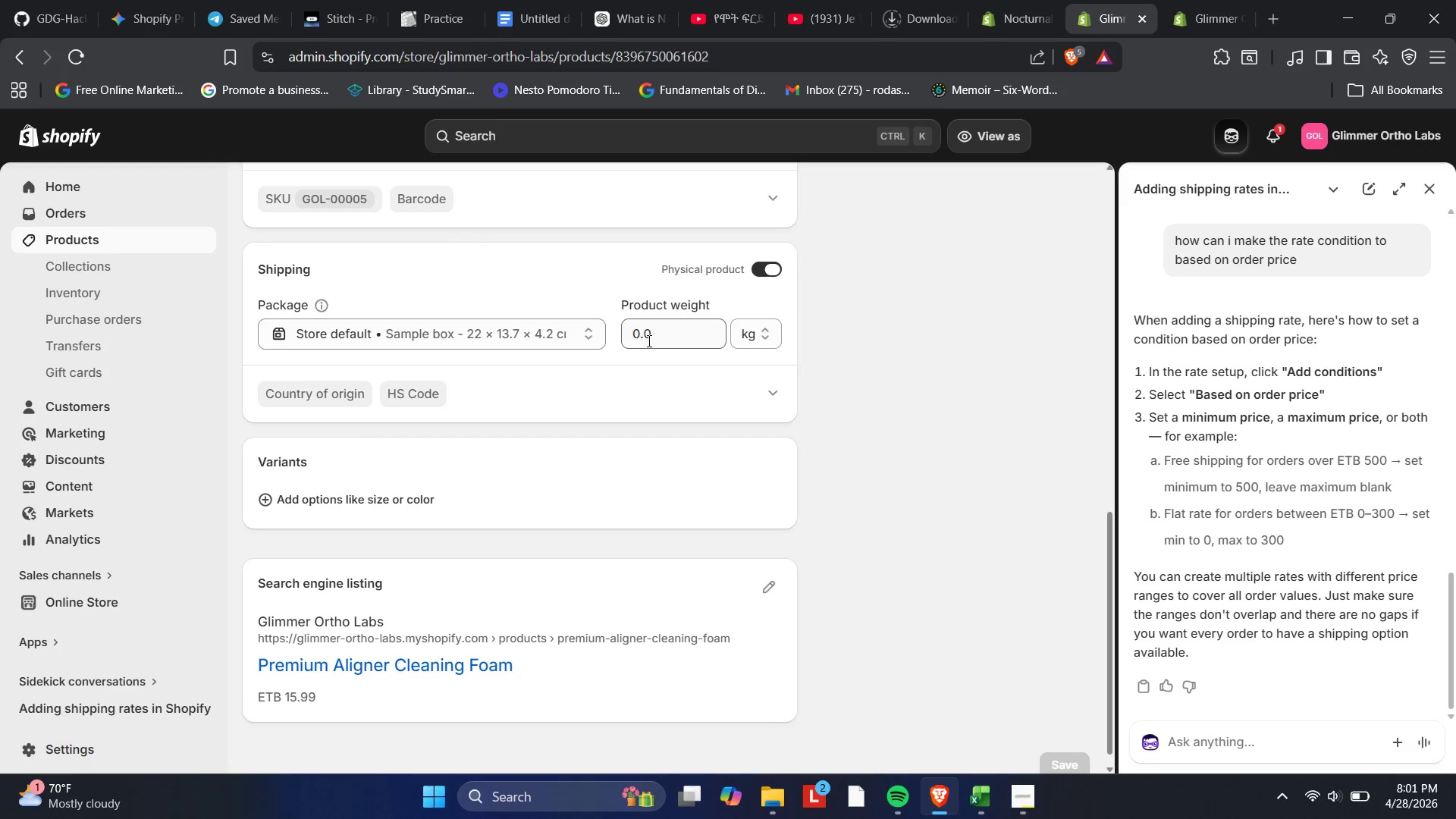 
left_click([639, 342])
 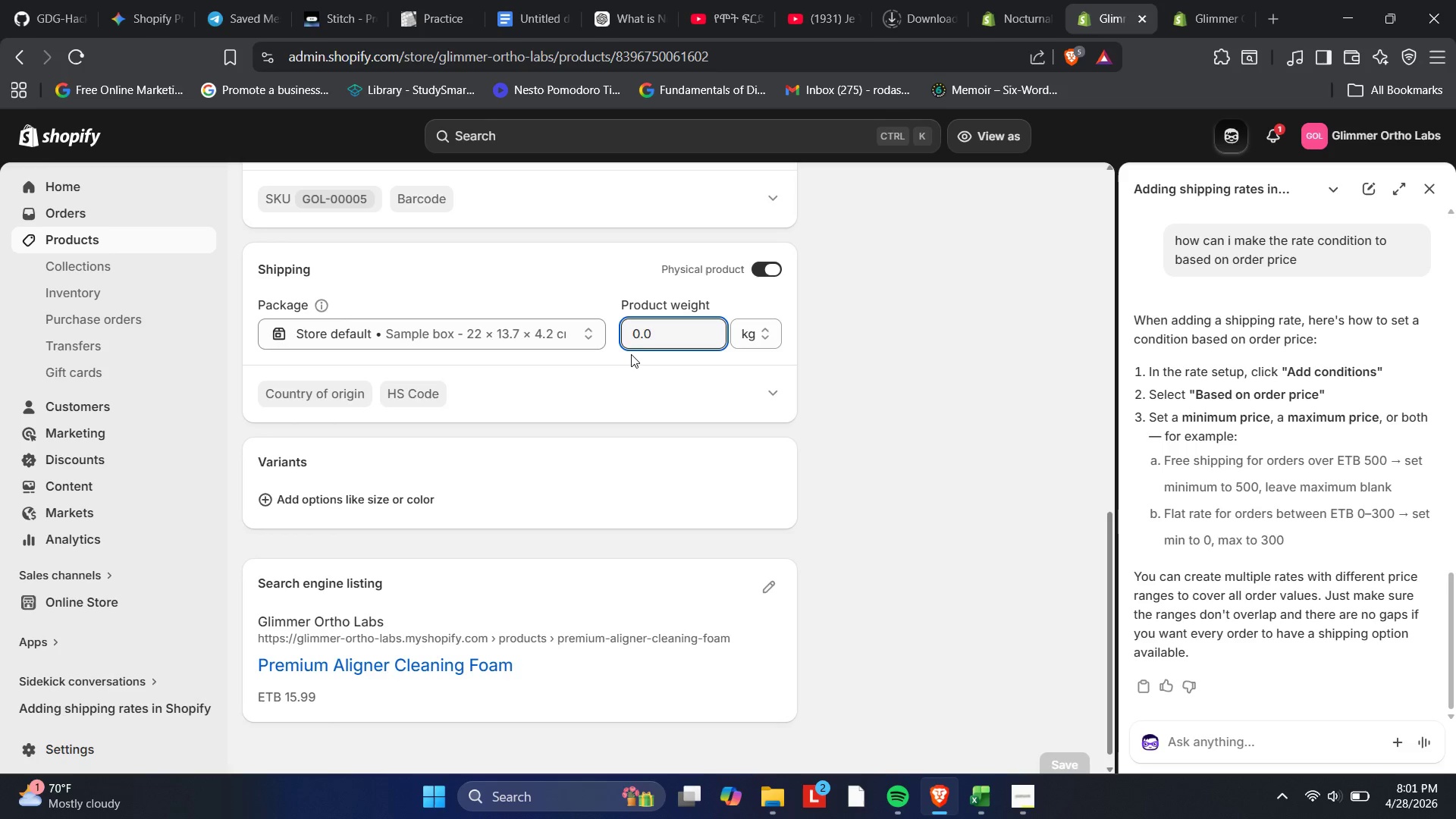 
key(ArrowLeft)
 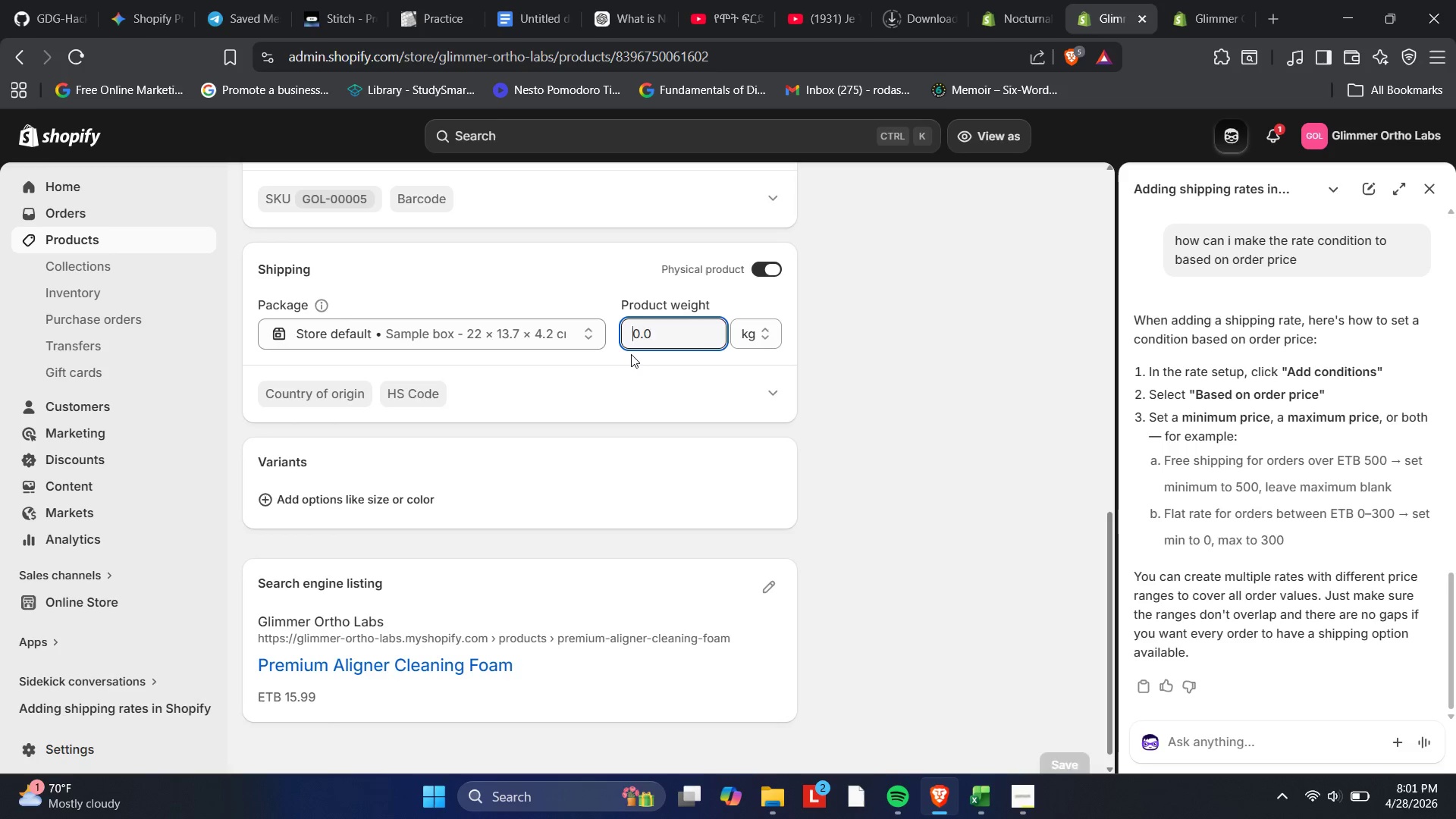 
key(Numpad1)
 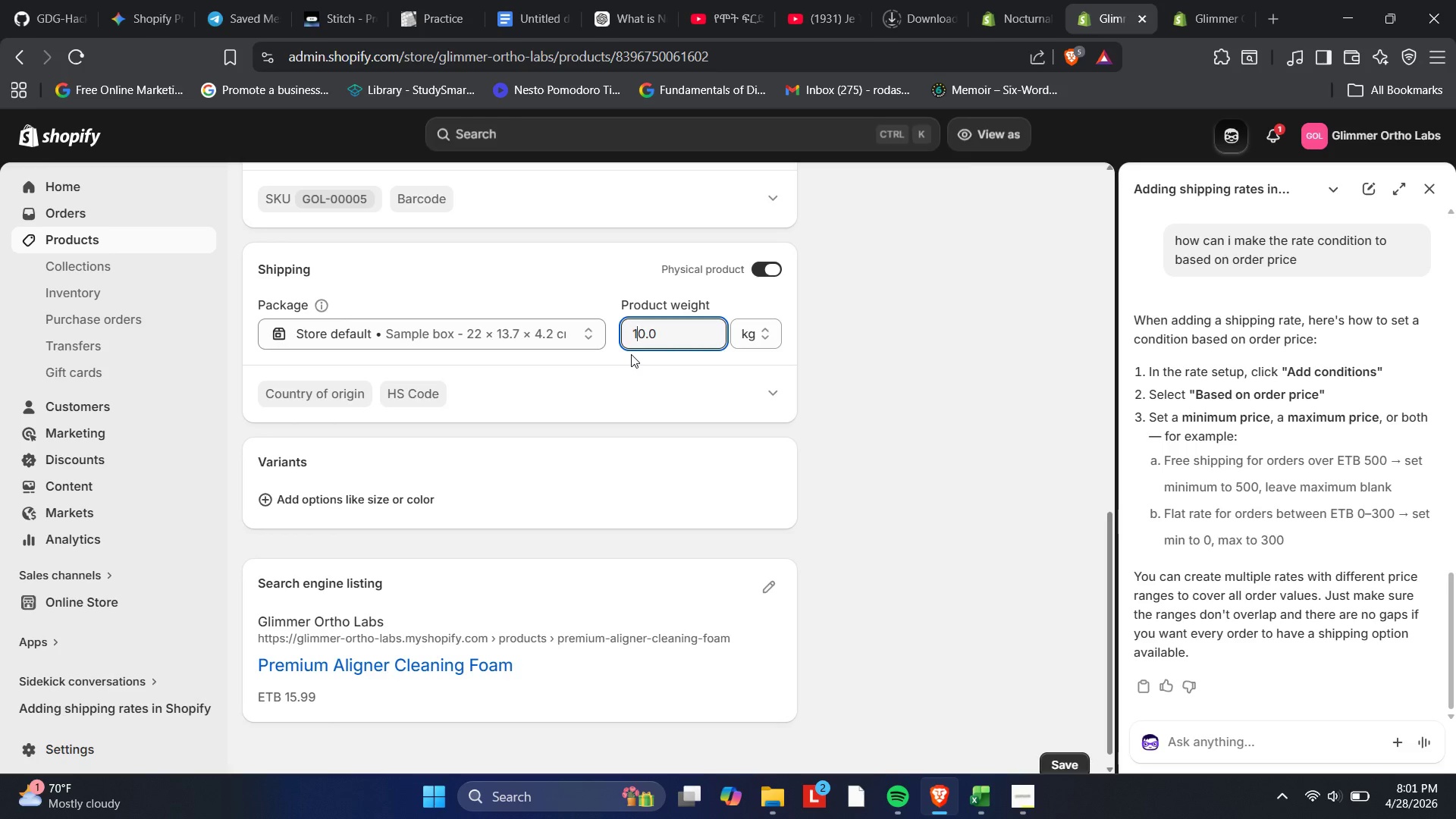 
key(Numpad2)
 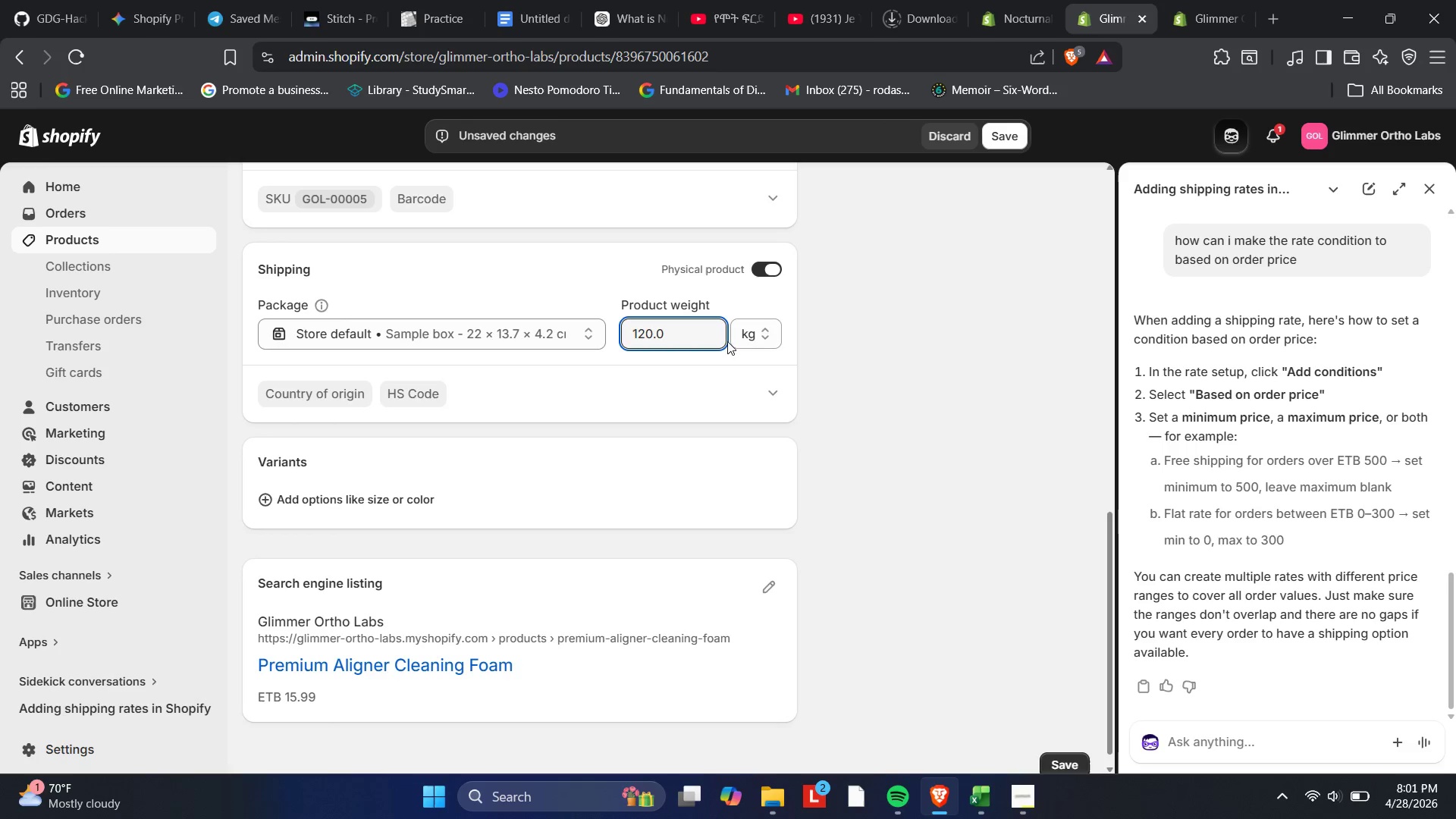 
left_click([755, 341])
 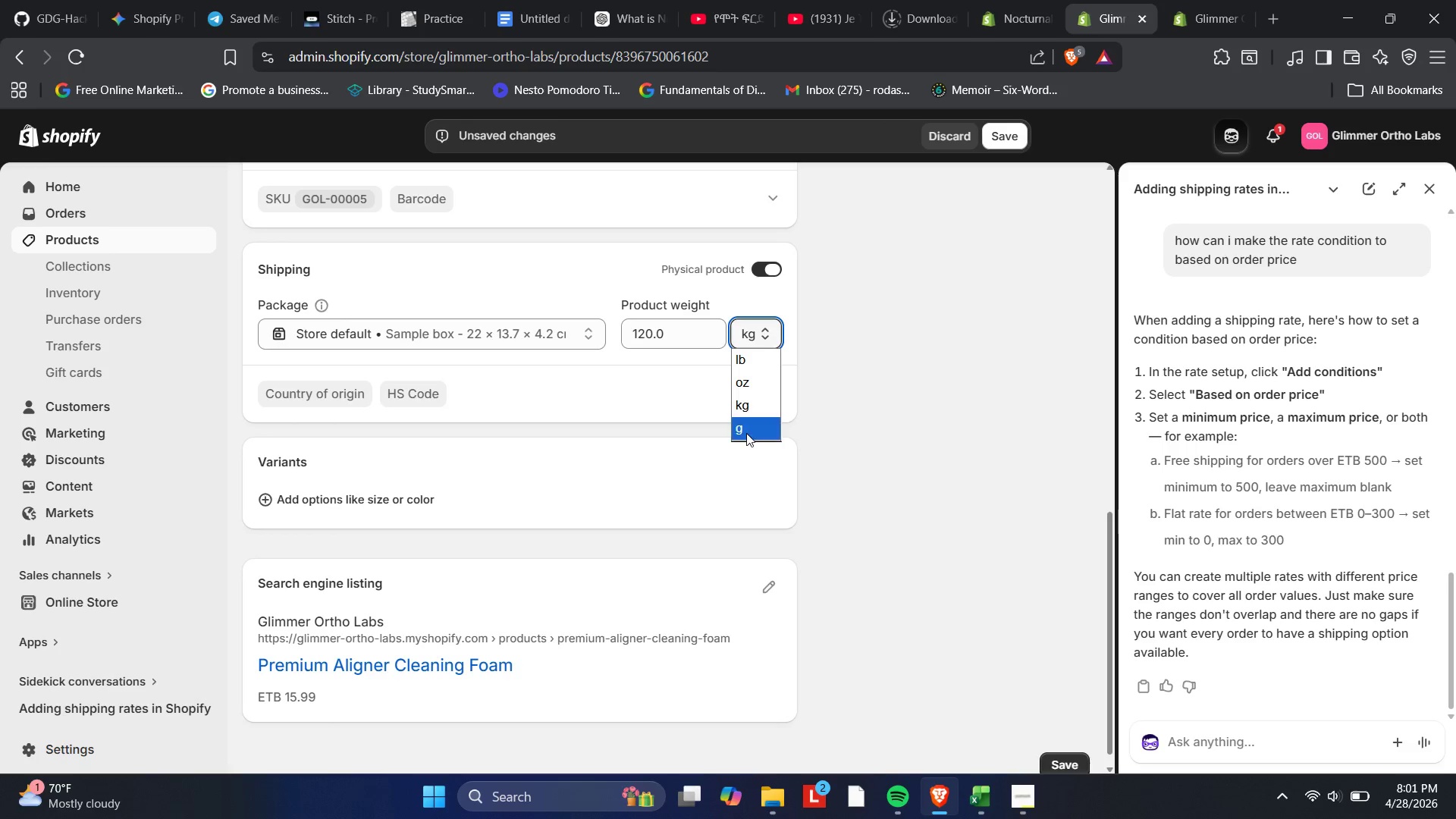 
left_click([746, 433])
 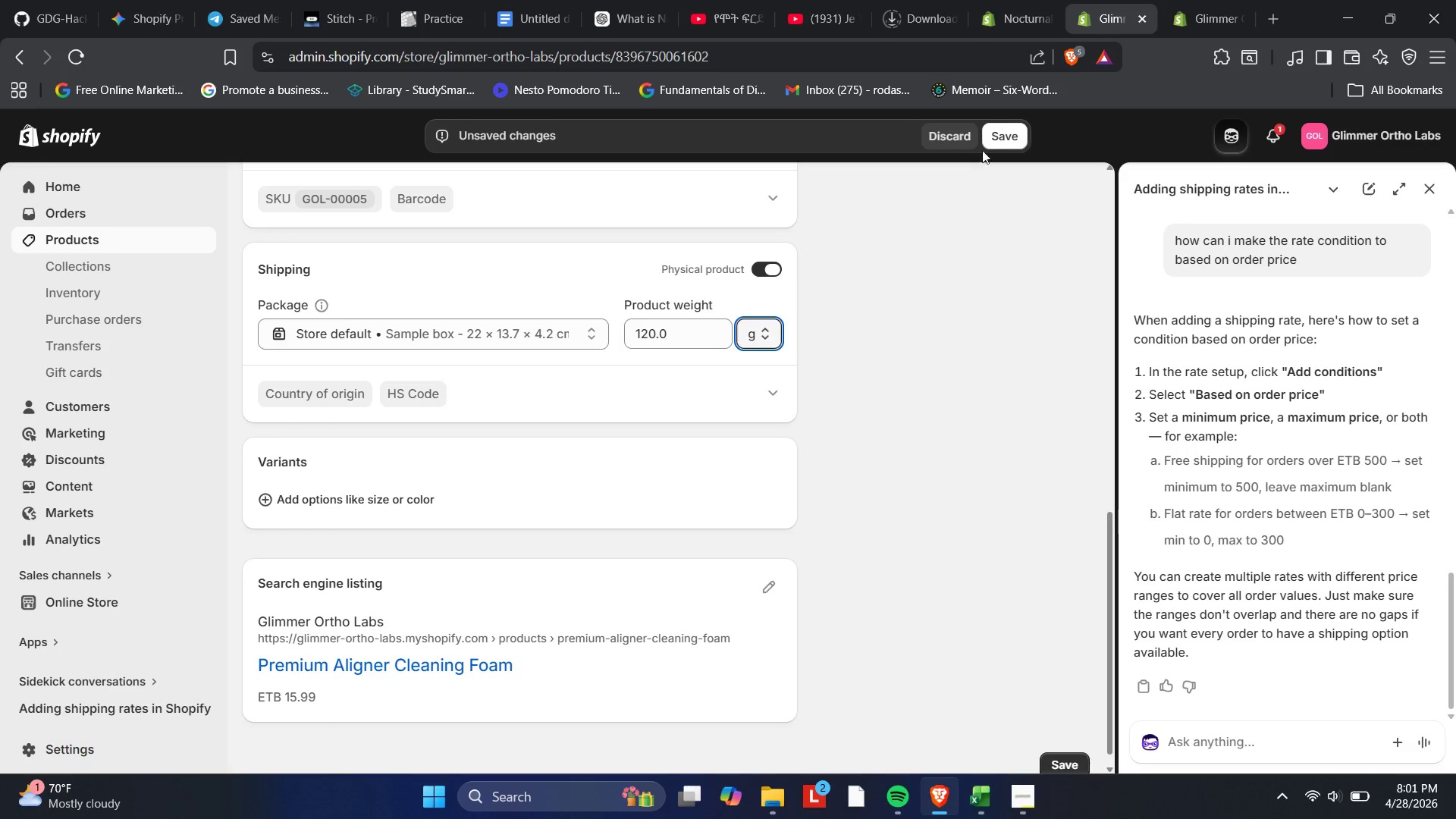 
left_click([999, 139])
 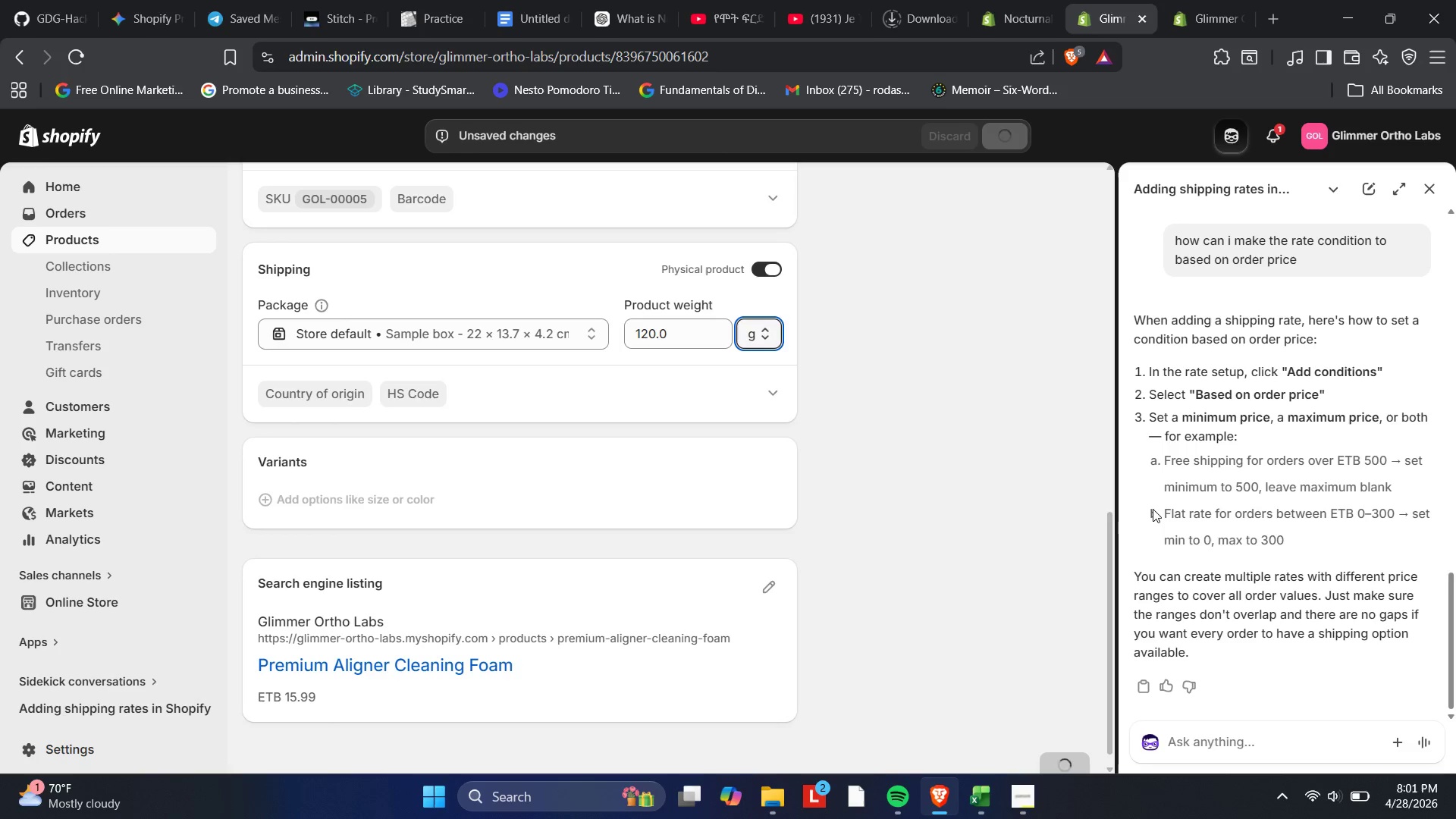 
wait(12.83)
 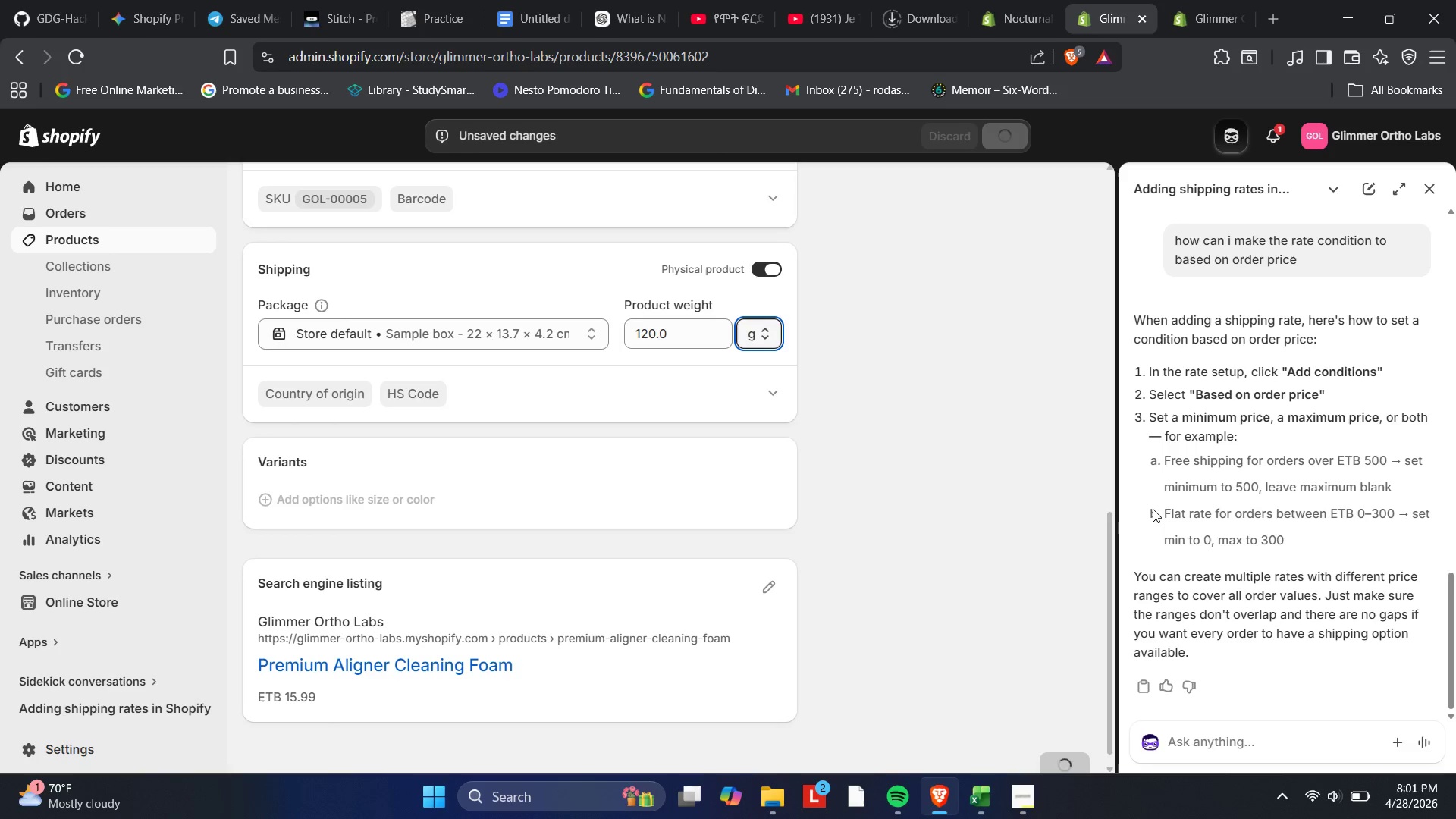 
left_click([68, 237])
 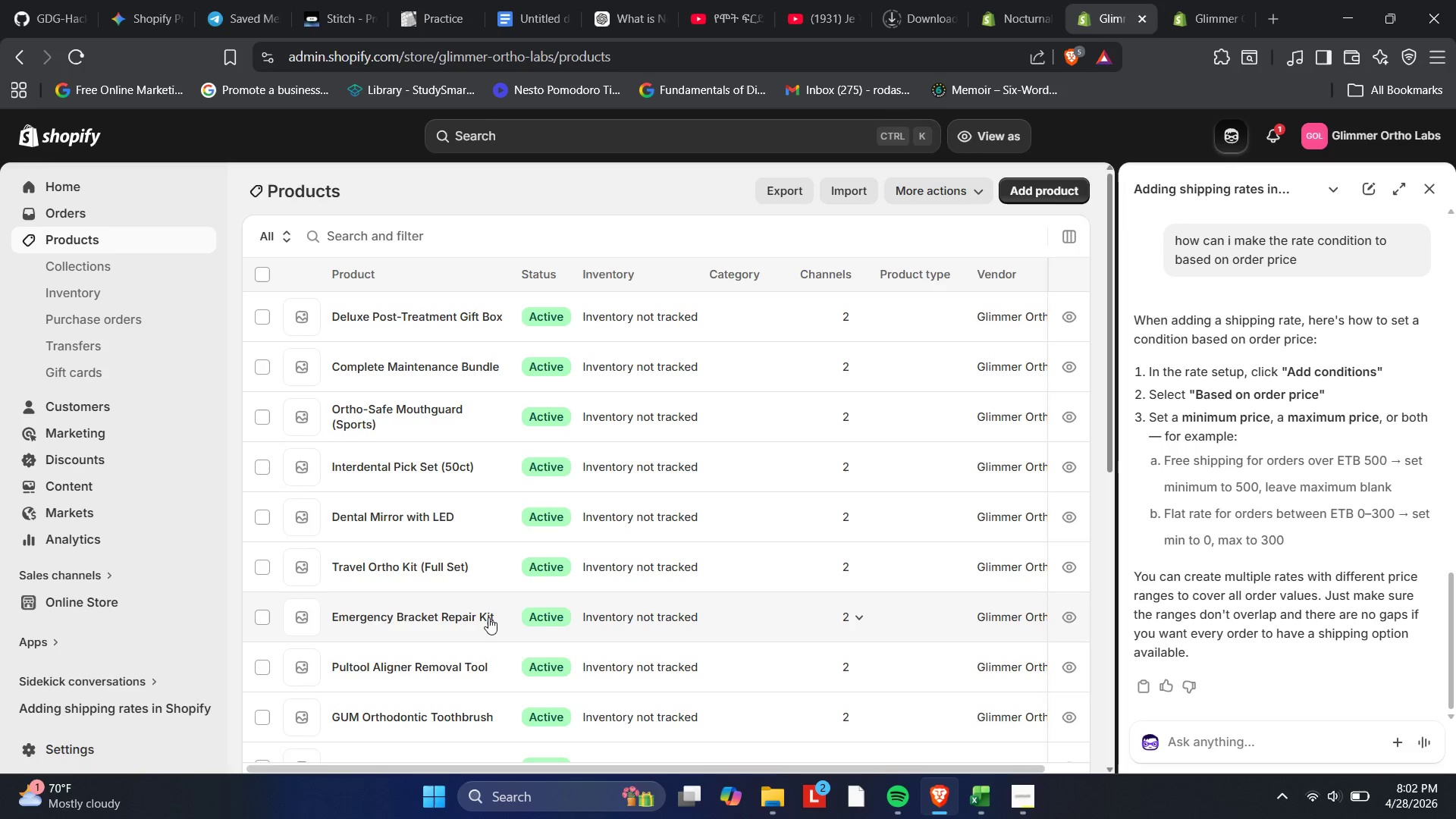 
scroll: coordinate [454, 617], scroll_direction: down, amount: 10.0
 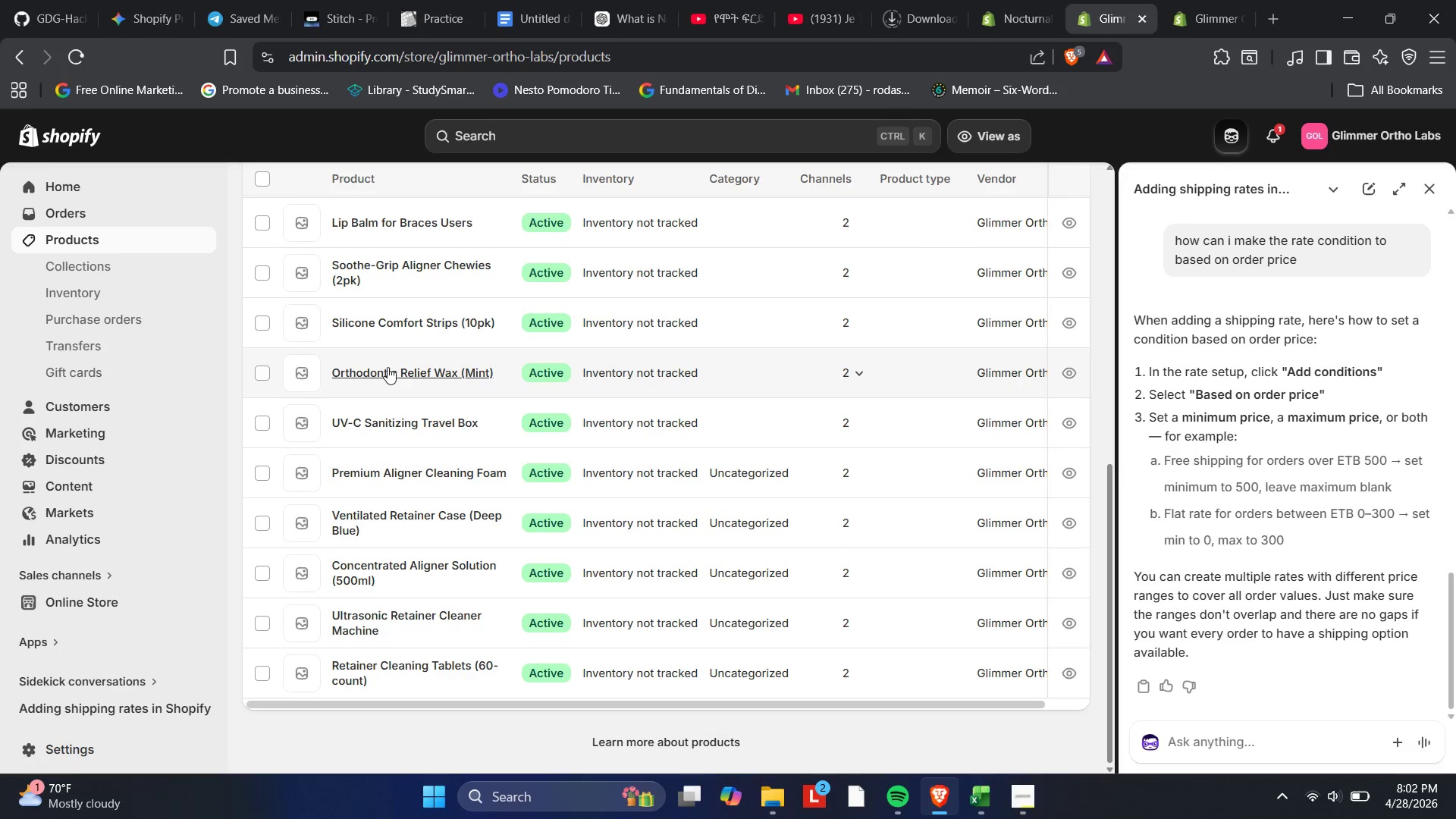 
left_click([381, 420])
 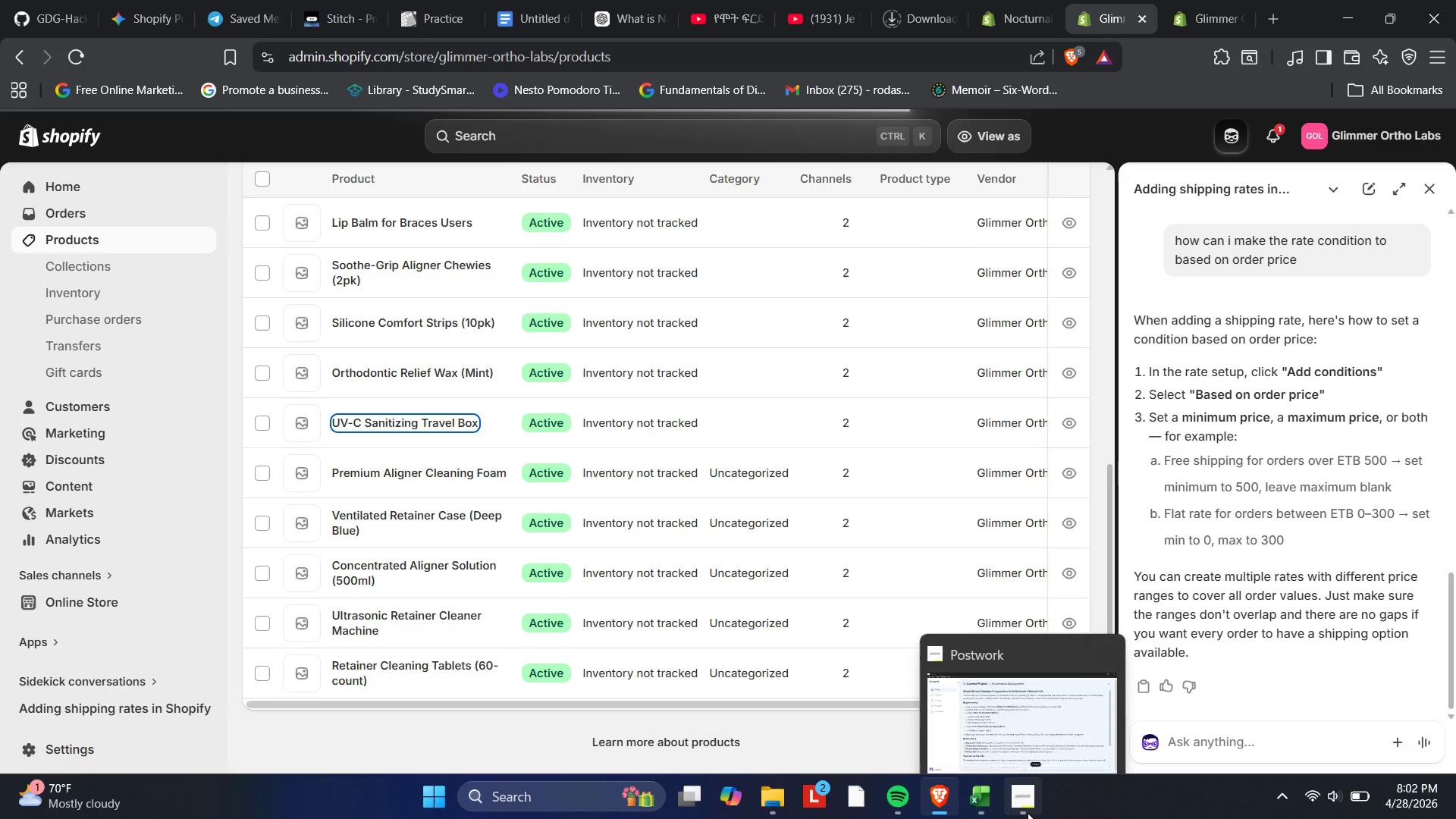 
left_click([979, 813])
 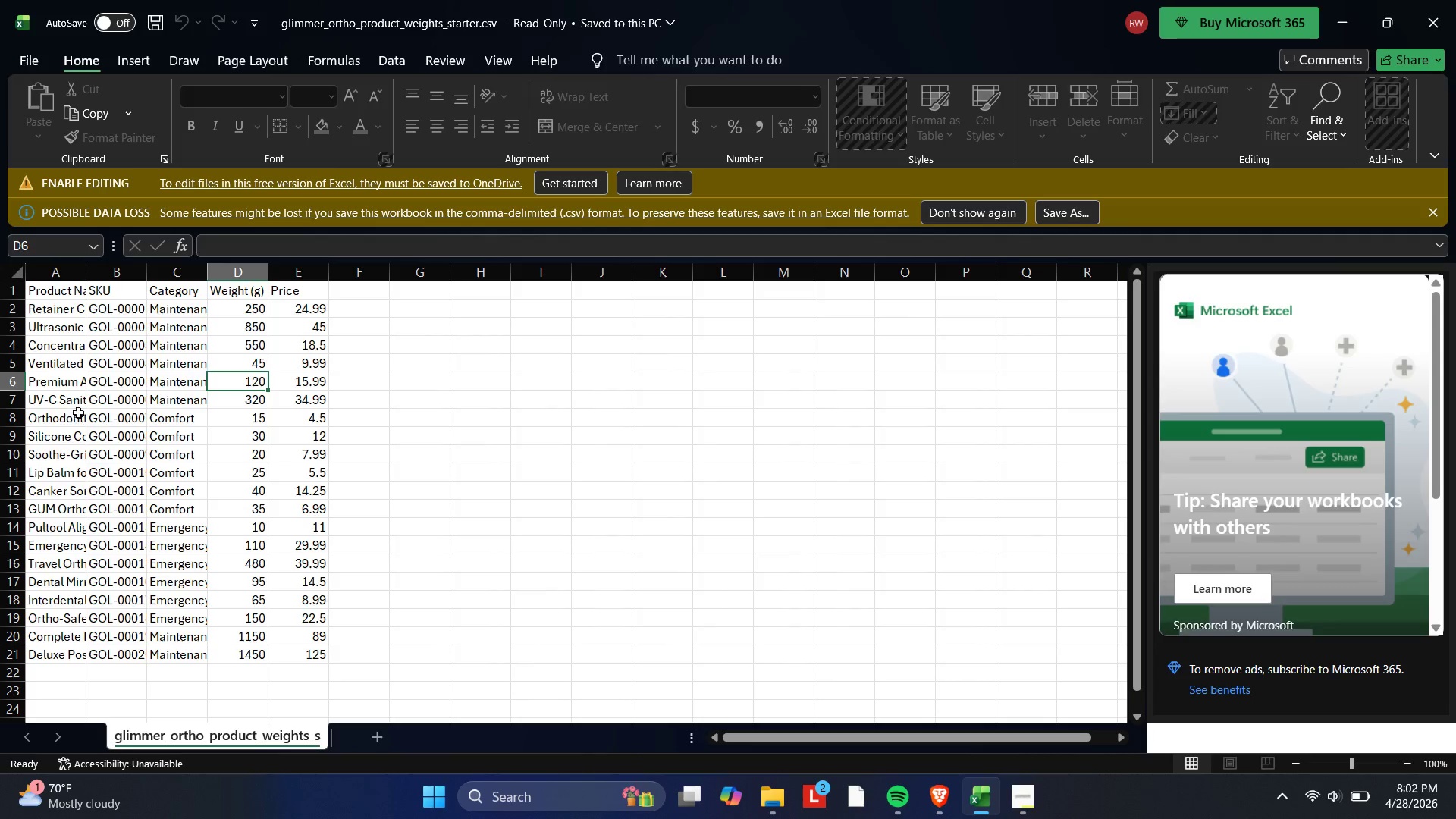 
left_click([253, 405])
 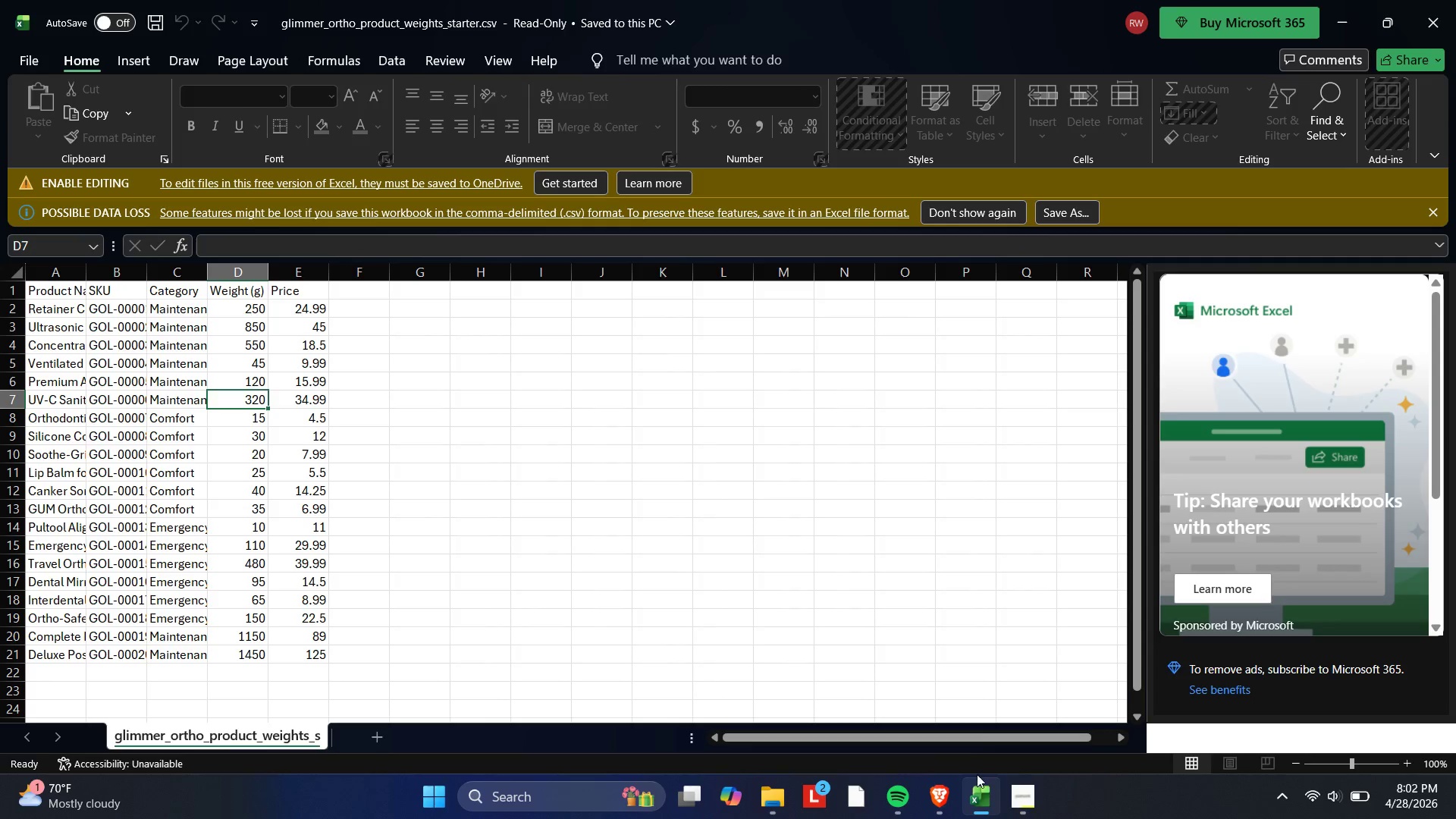 
left_click([945, 791])
 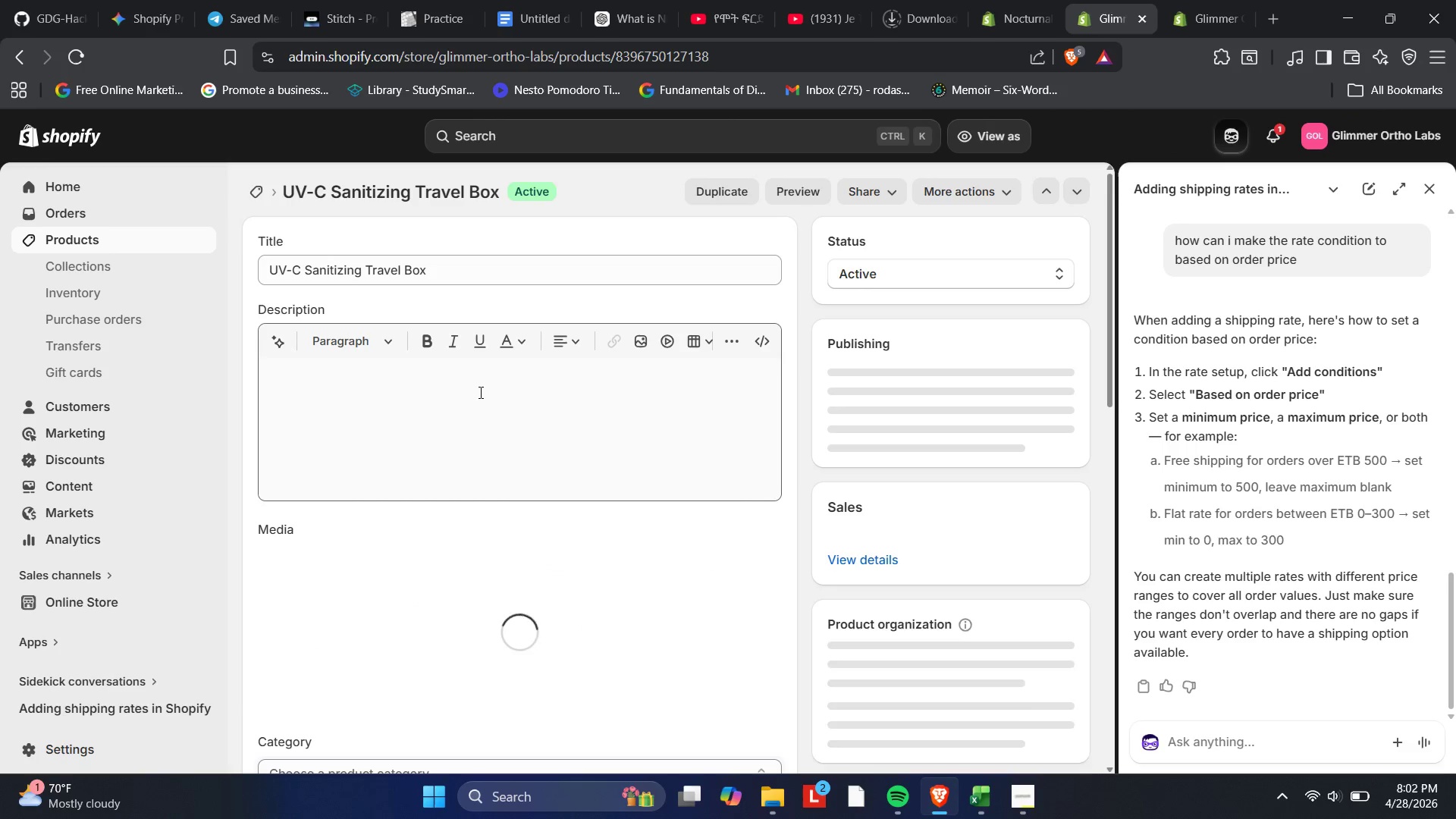 
scroll: coordinate [479, 410], scroll_direction: down, amount: 4.0
 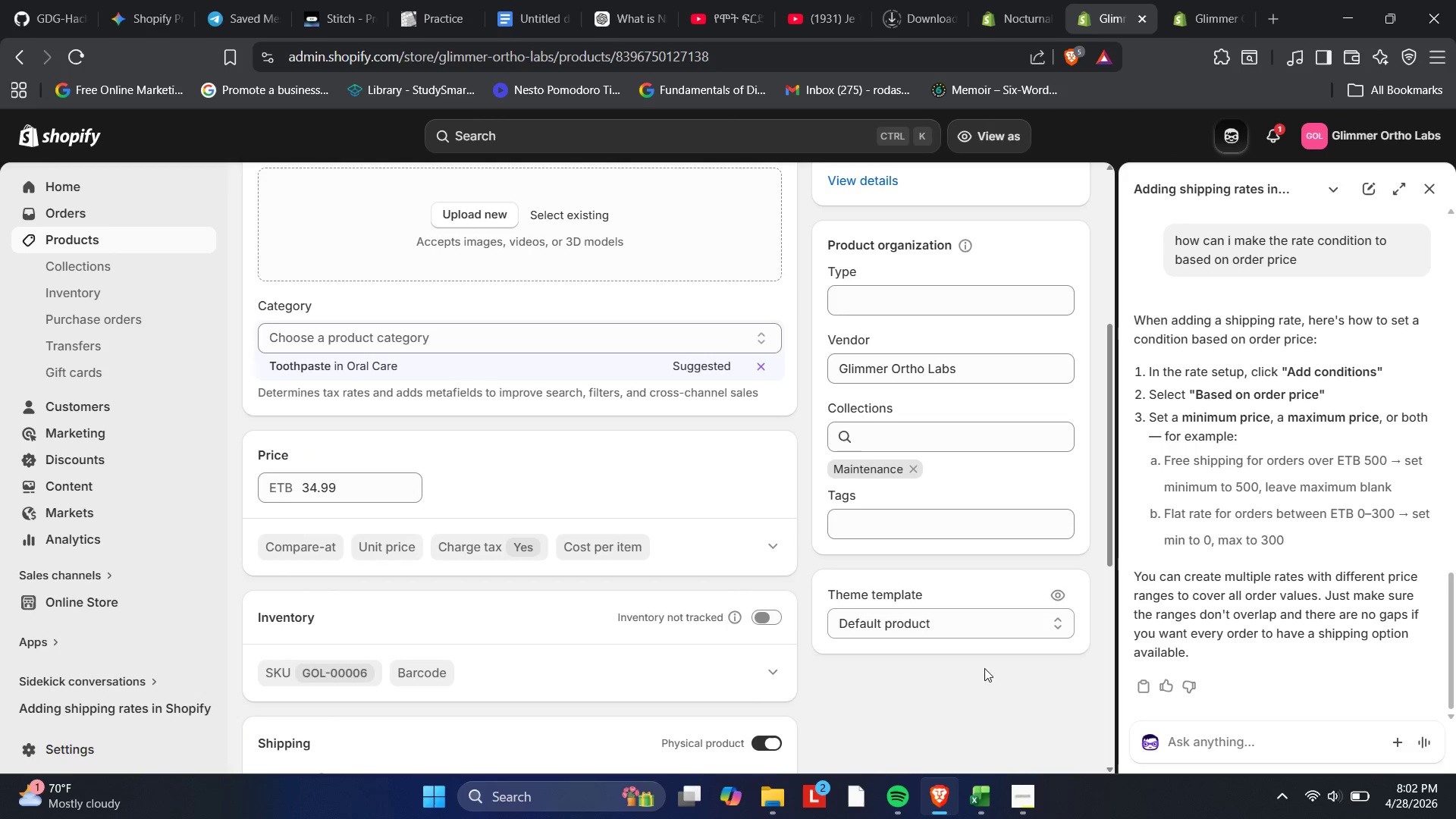 
left_click([983, 781])
 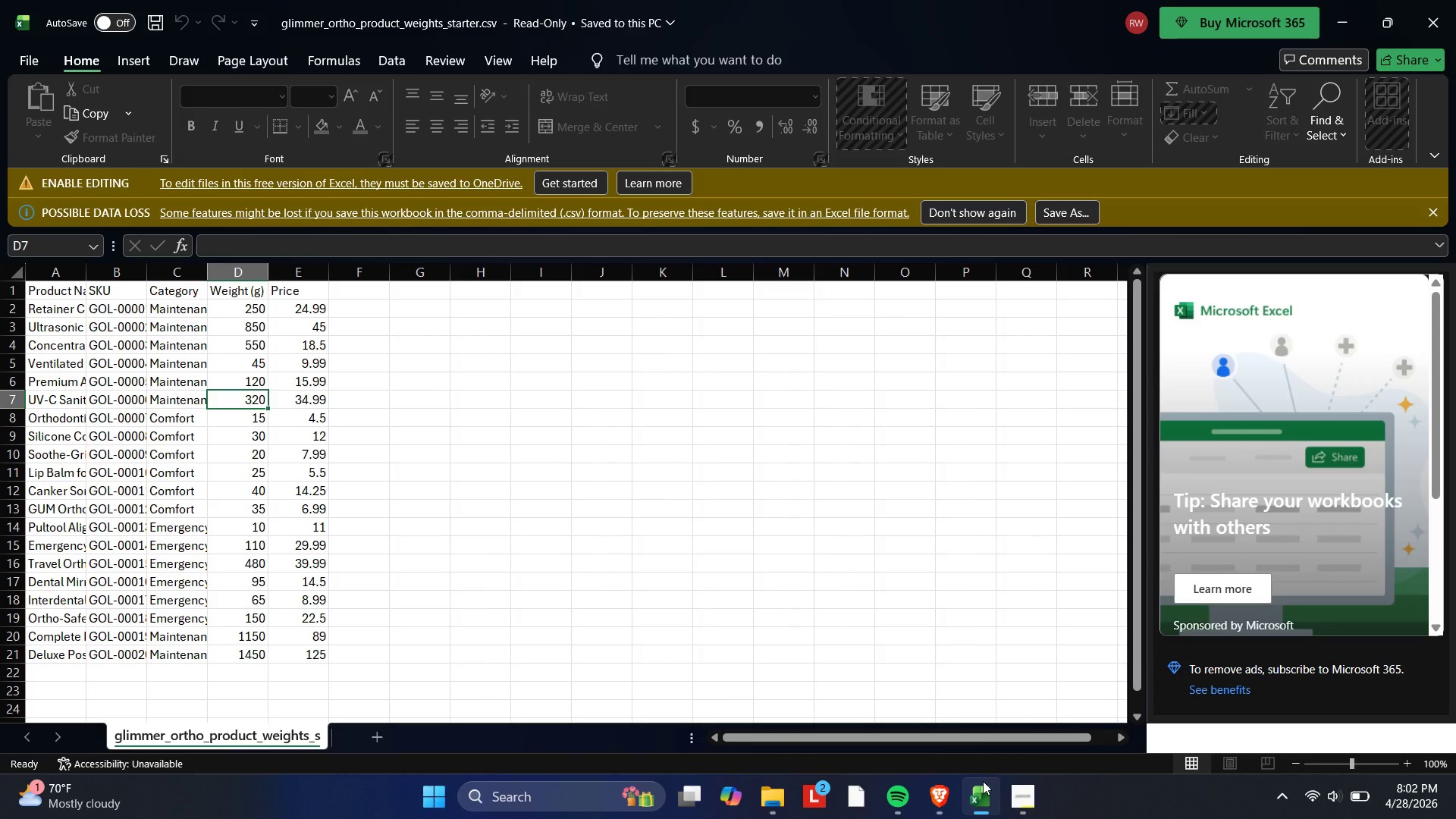 
left_click([983, 781])
 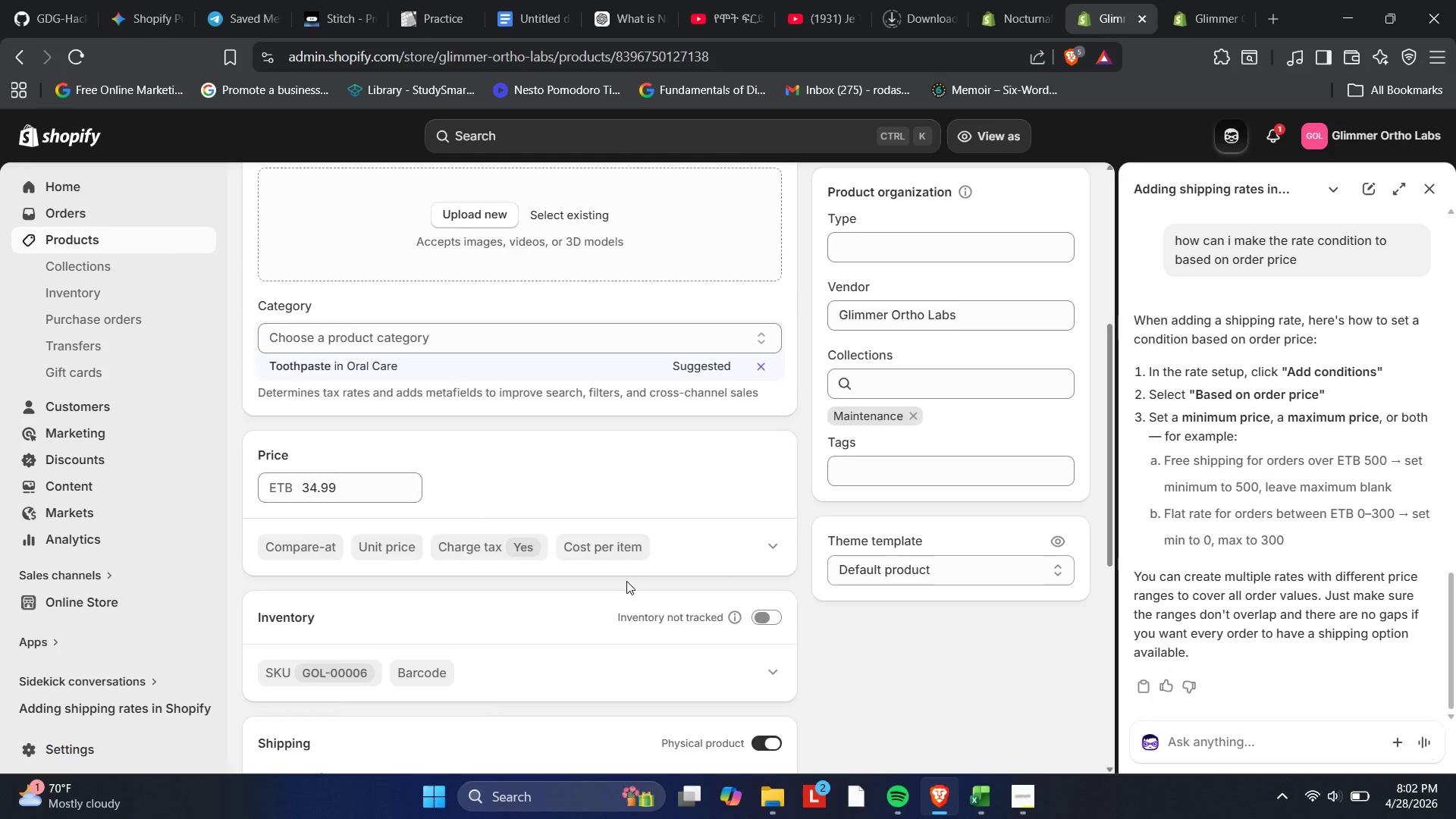 
scroll: coordinate [625, 579], scroll_direction: down, amount: 3.0
 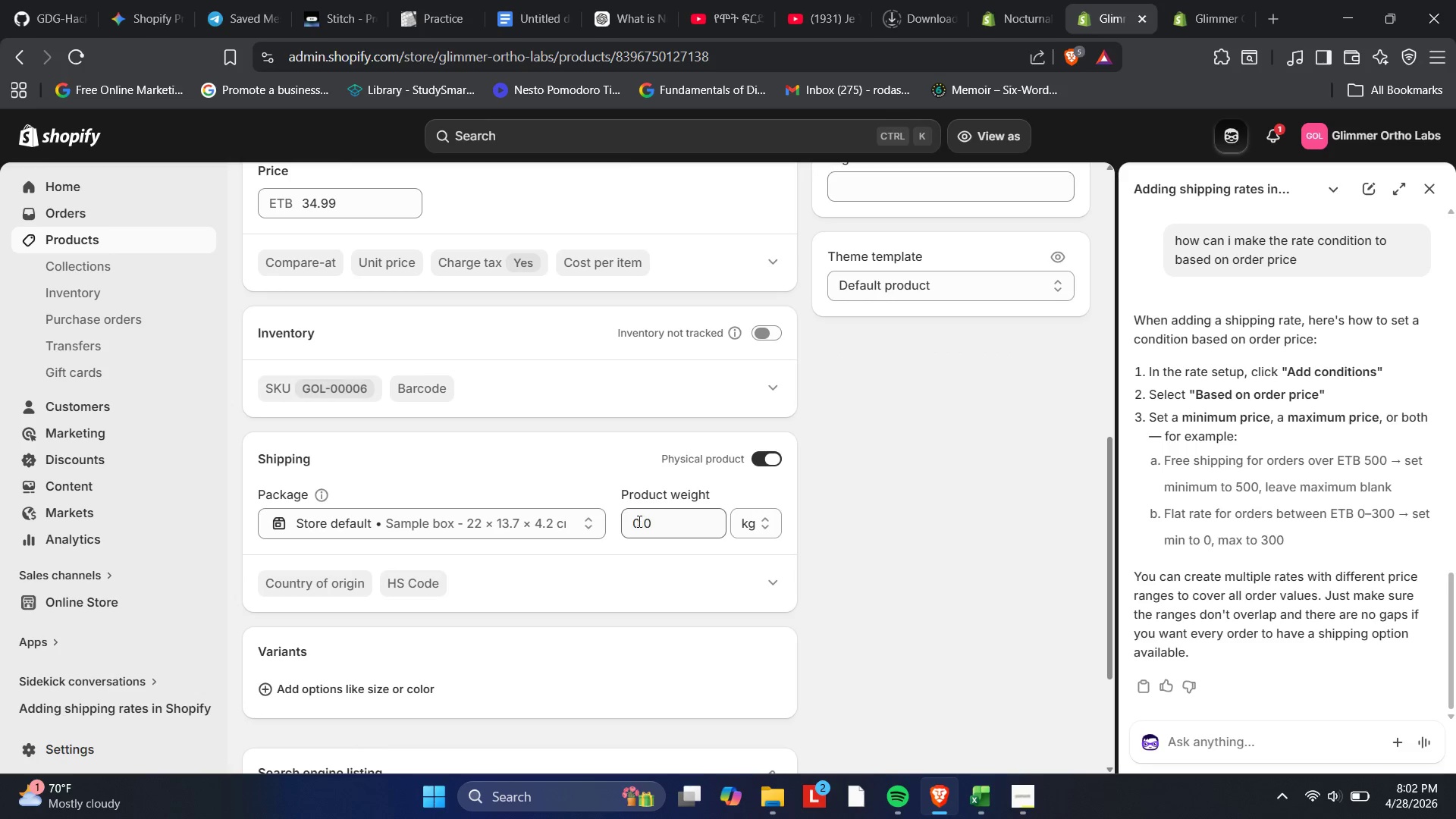 
left_click([635, 522])
 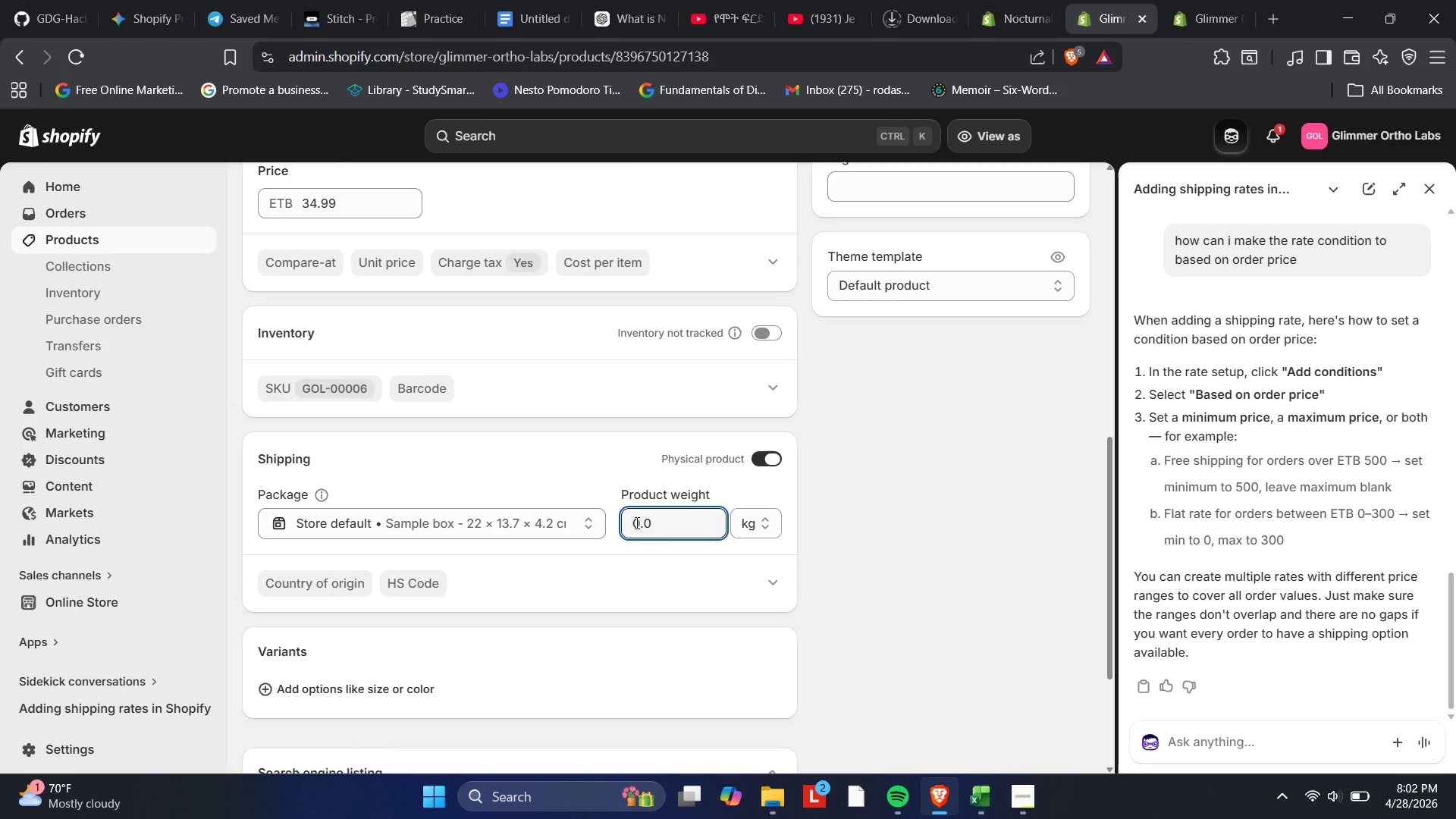 
key(Numpad3)
 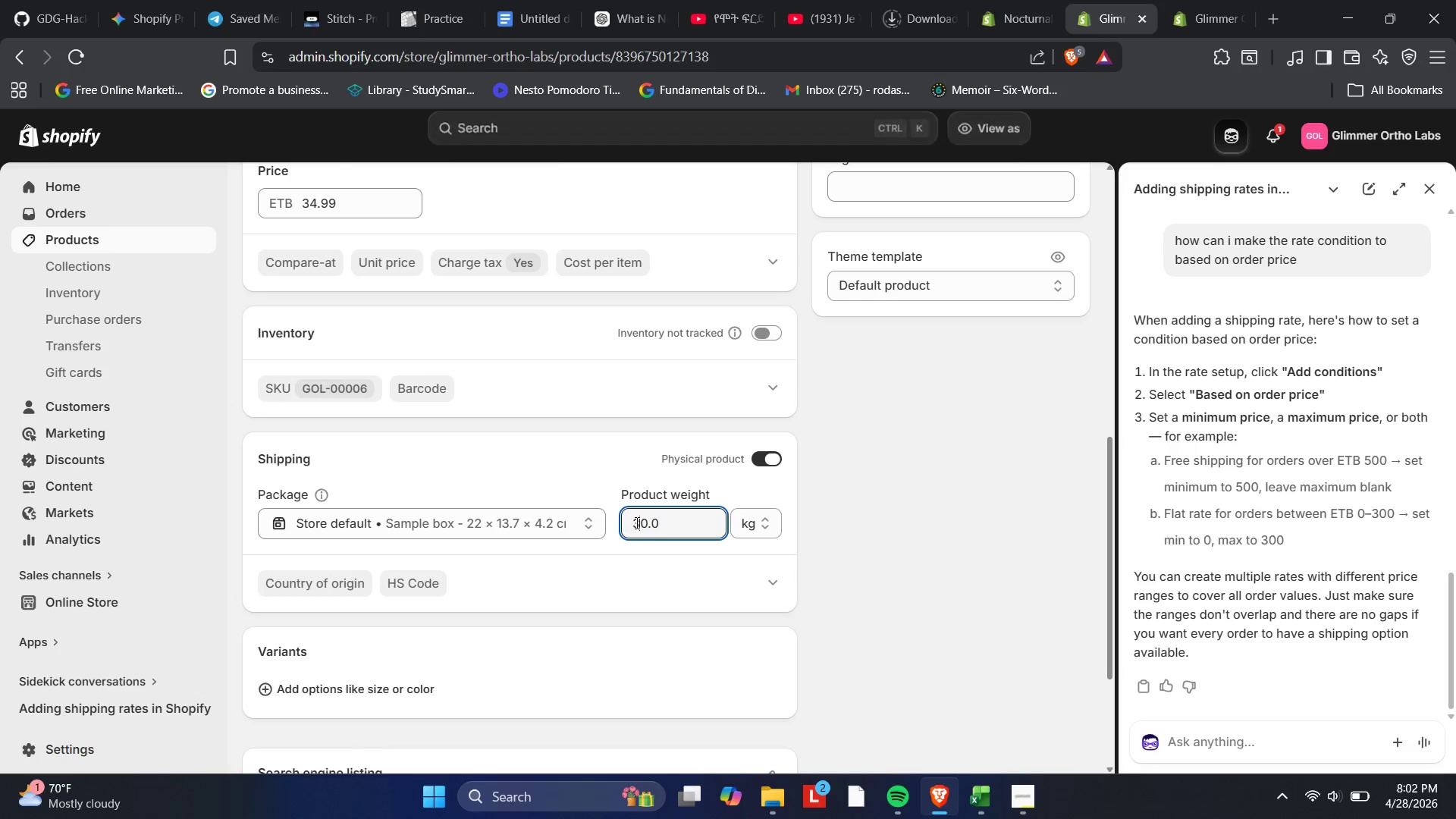 
key(Numpad2)
 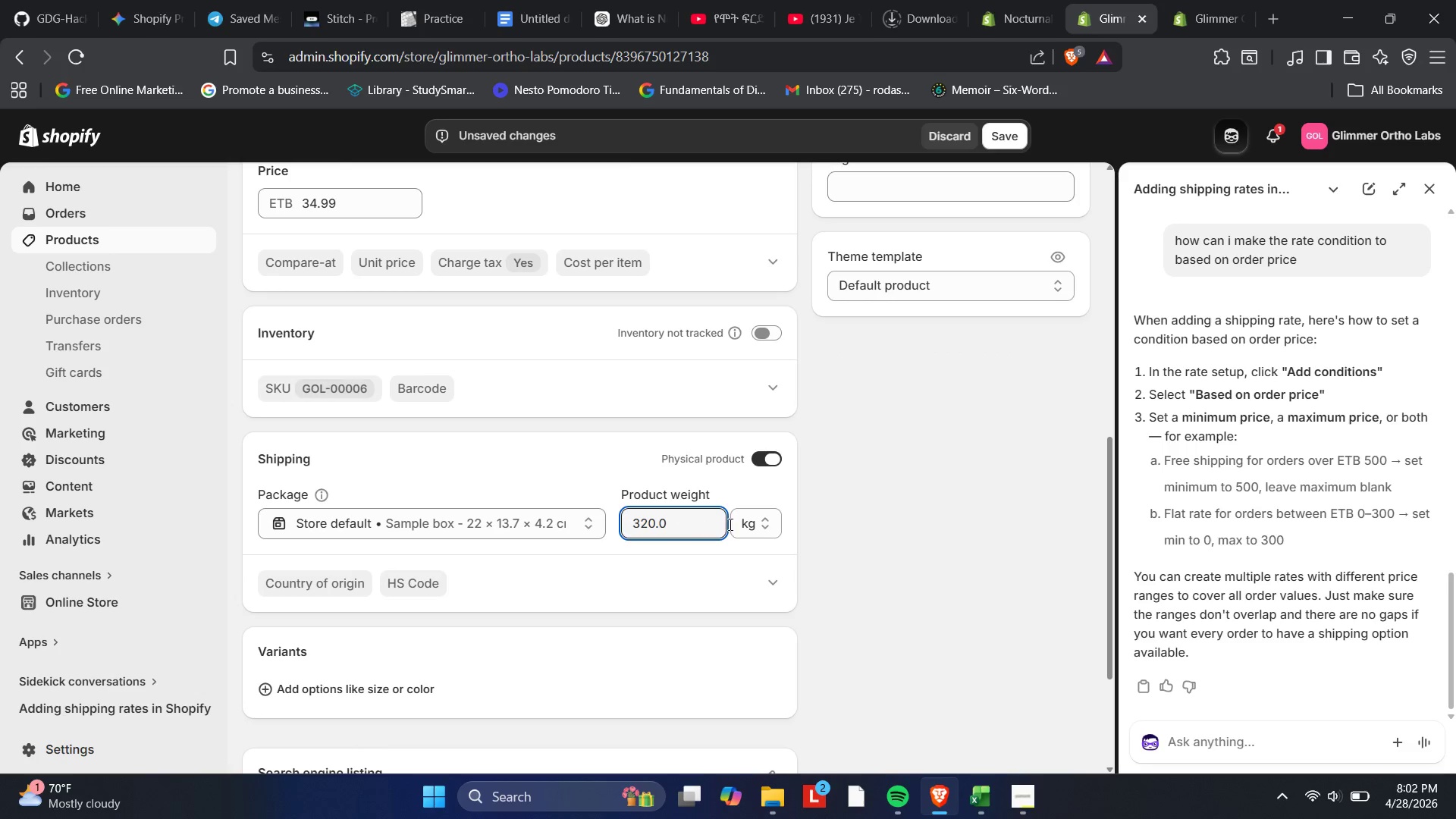 
left_click([774, 516])
 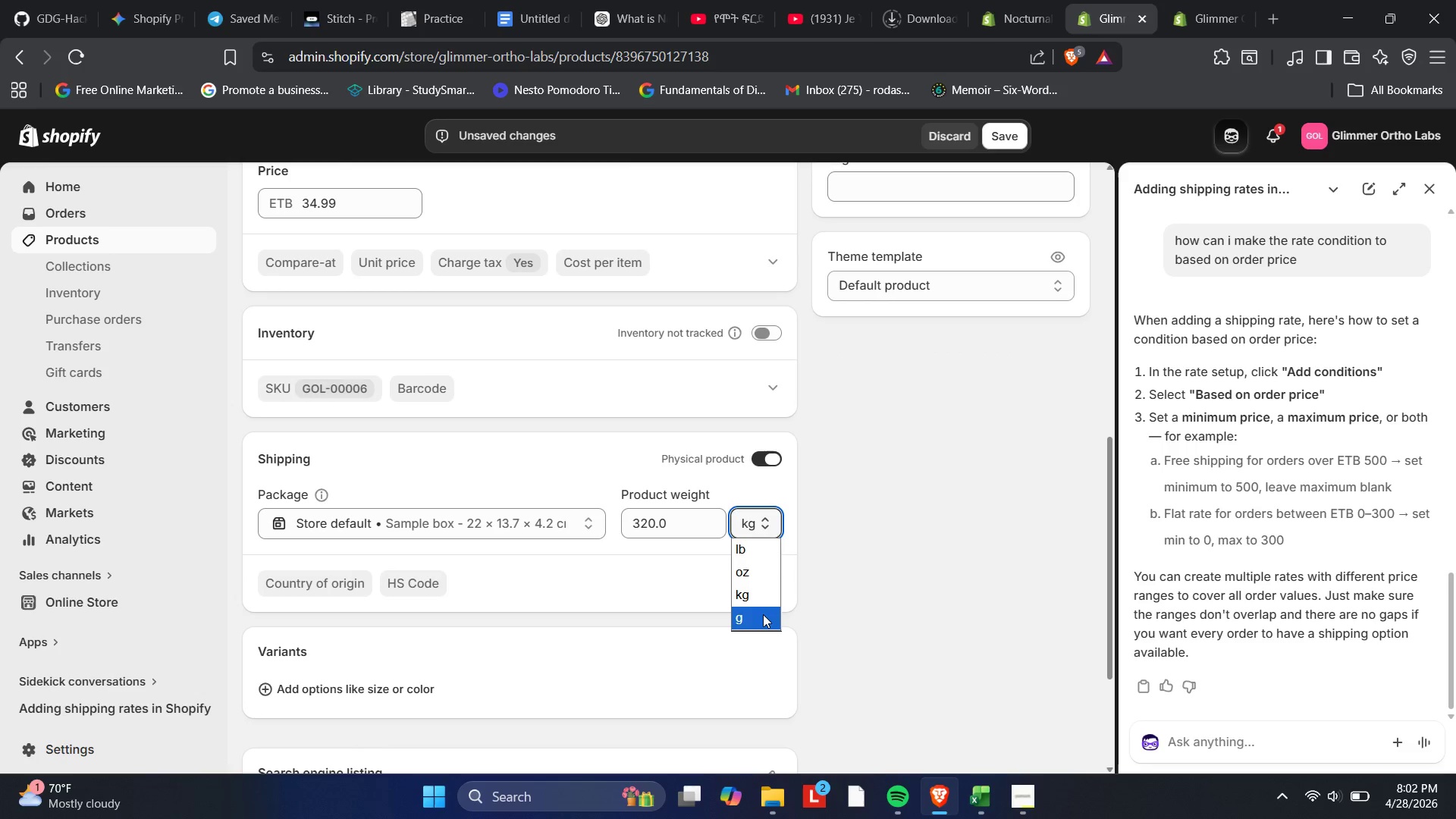 
left_click([763, 614])
 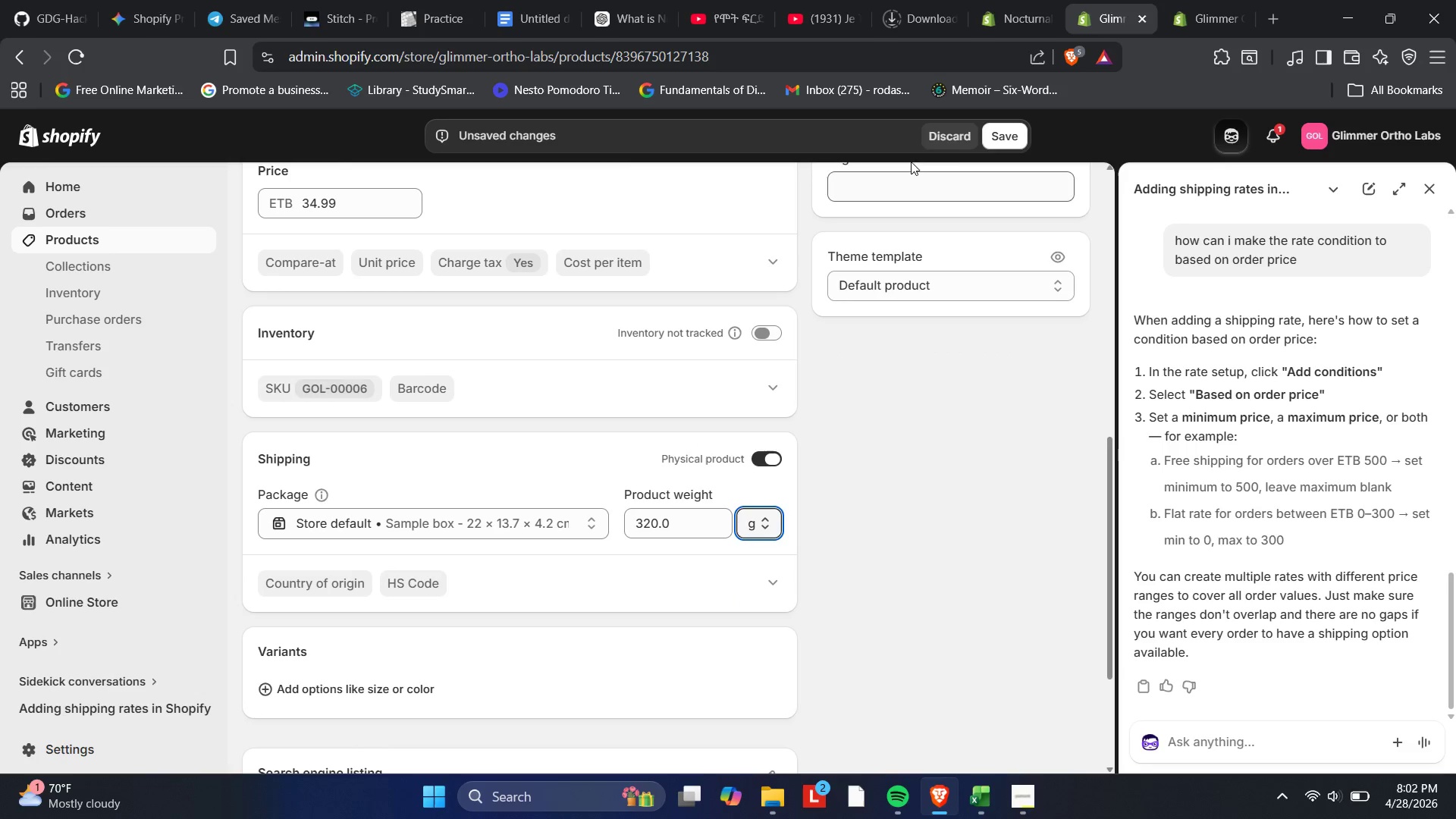 
left_click([1006, 143])
 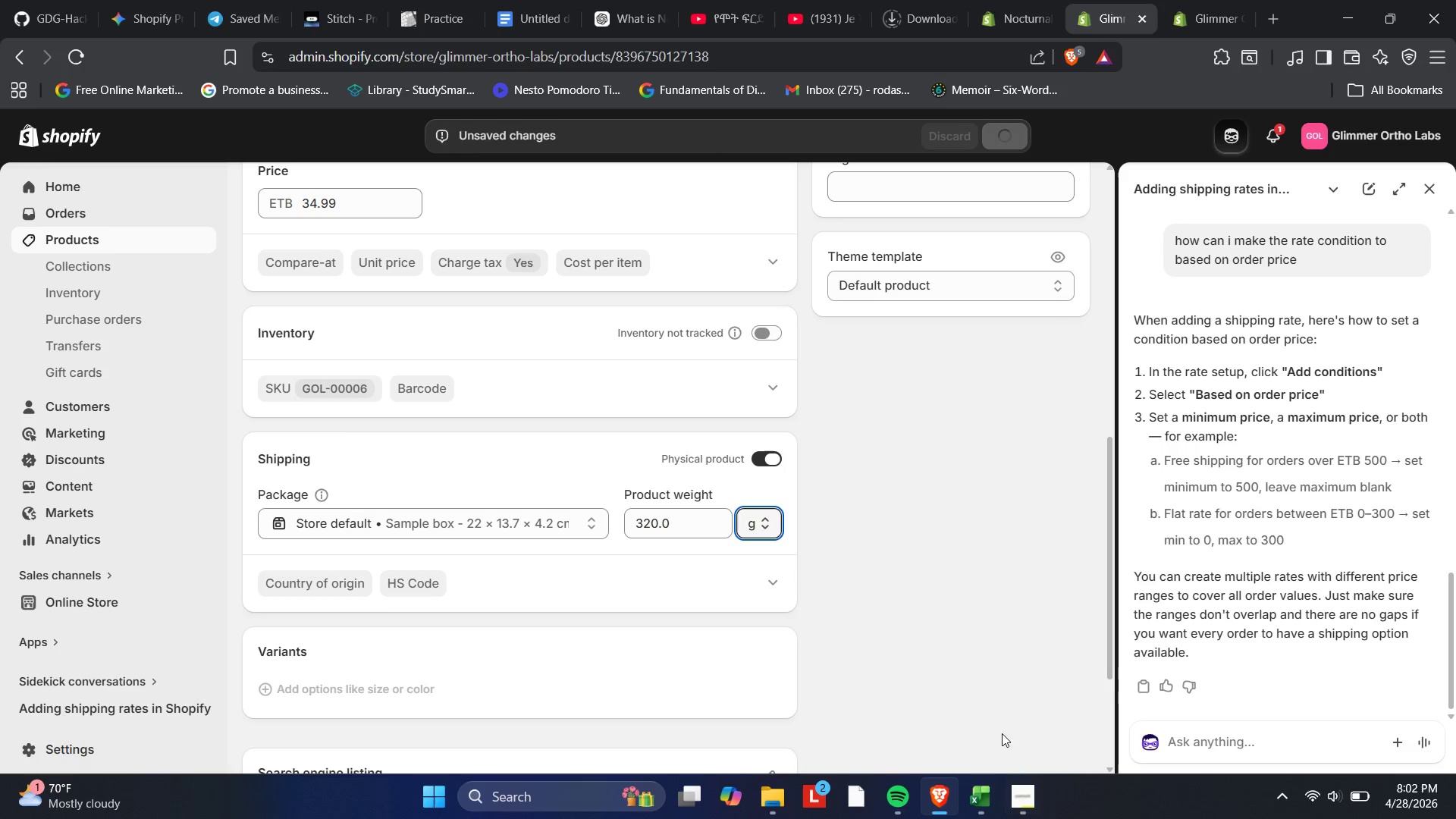 
wait(5.59)
 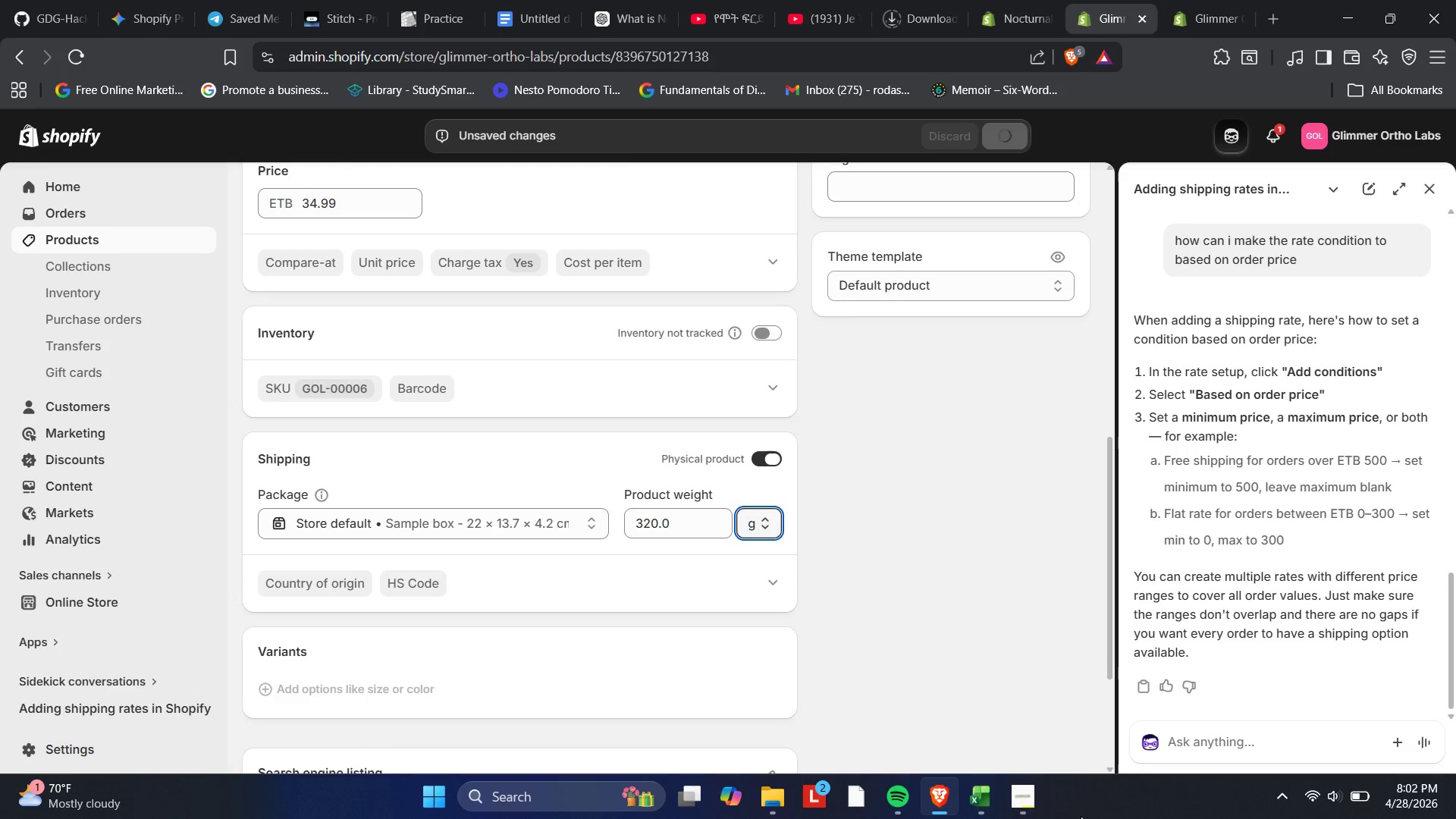 
scroll: coordinate [376, 349], scroll_direction: up, amount: 1.0
 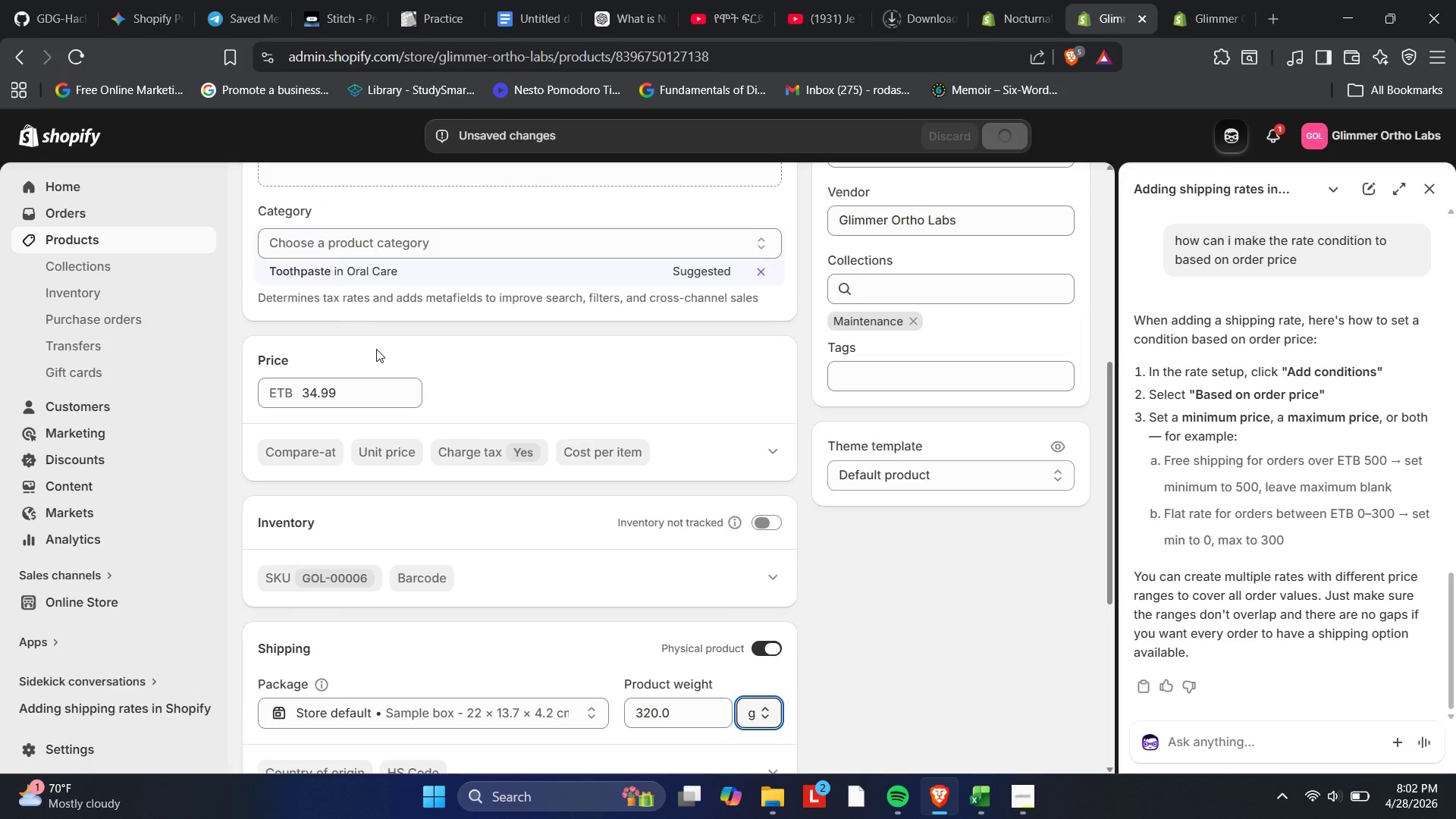 
scroll: coordinate [376, 349], scroll_direction: none, amount: 0.0
 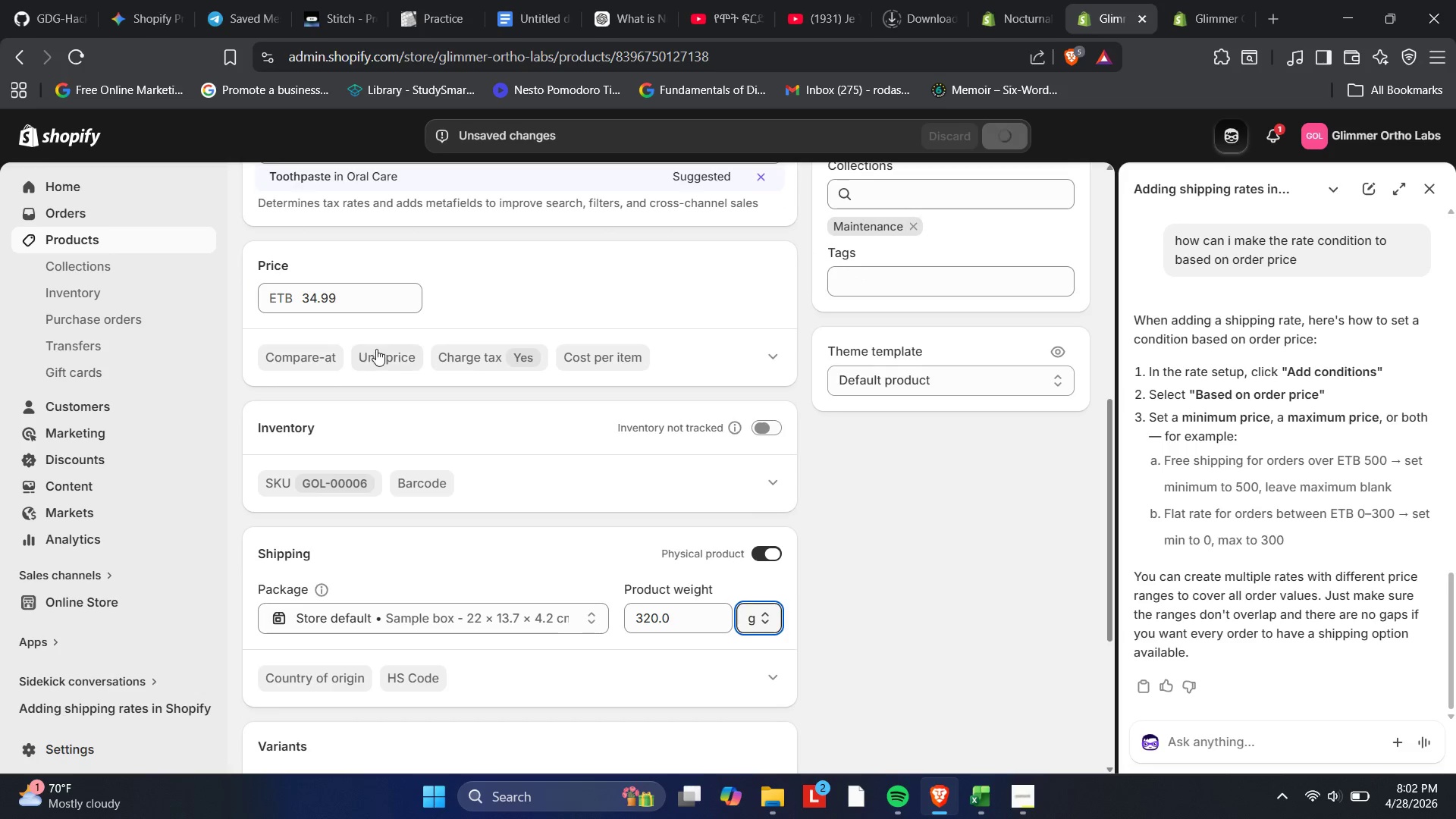 
scroll: coordinate [376, 349], scroll_direction: down, amount: 2.0
 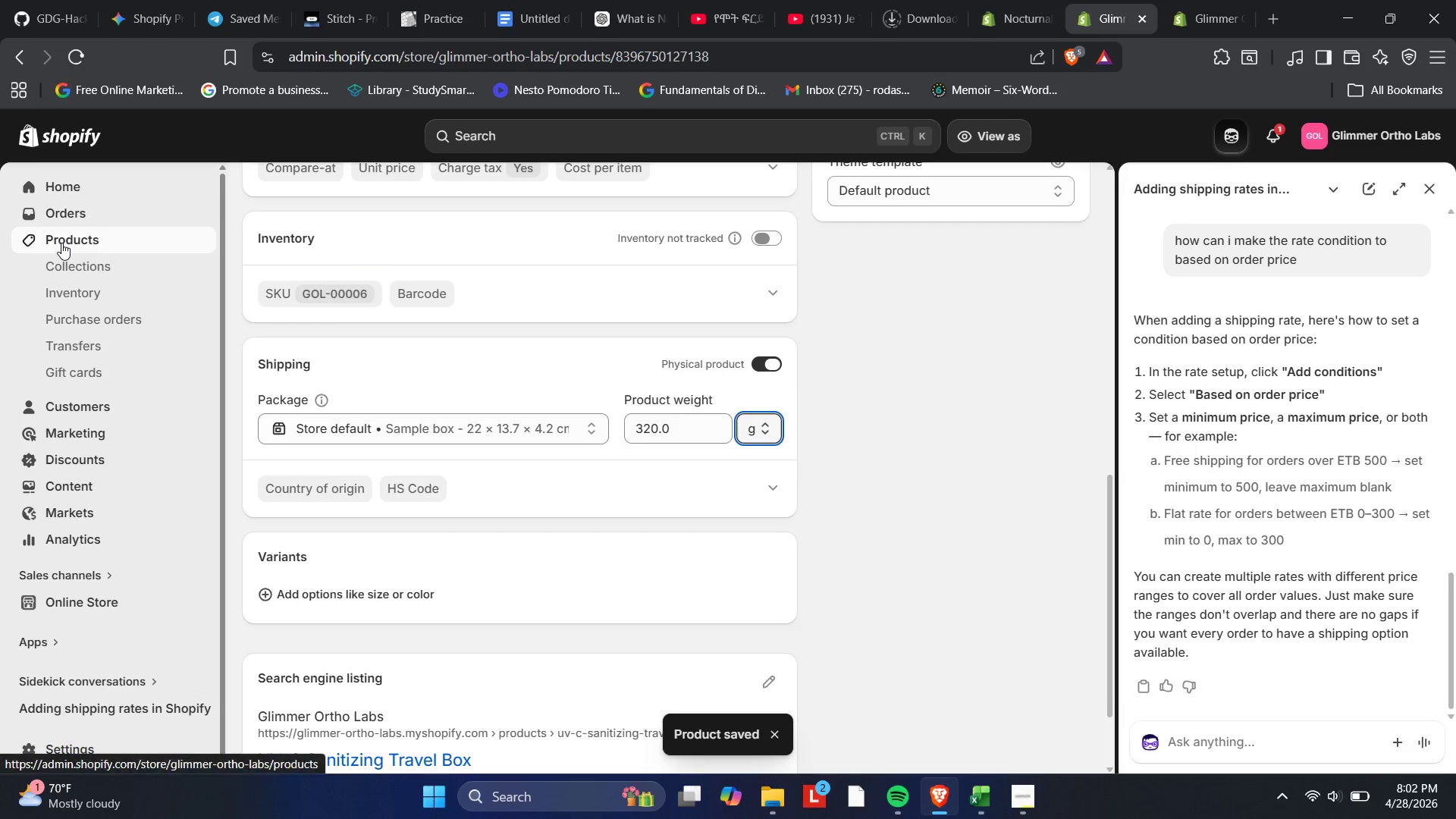 
left_click([61, 243])
 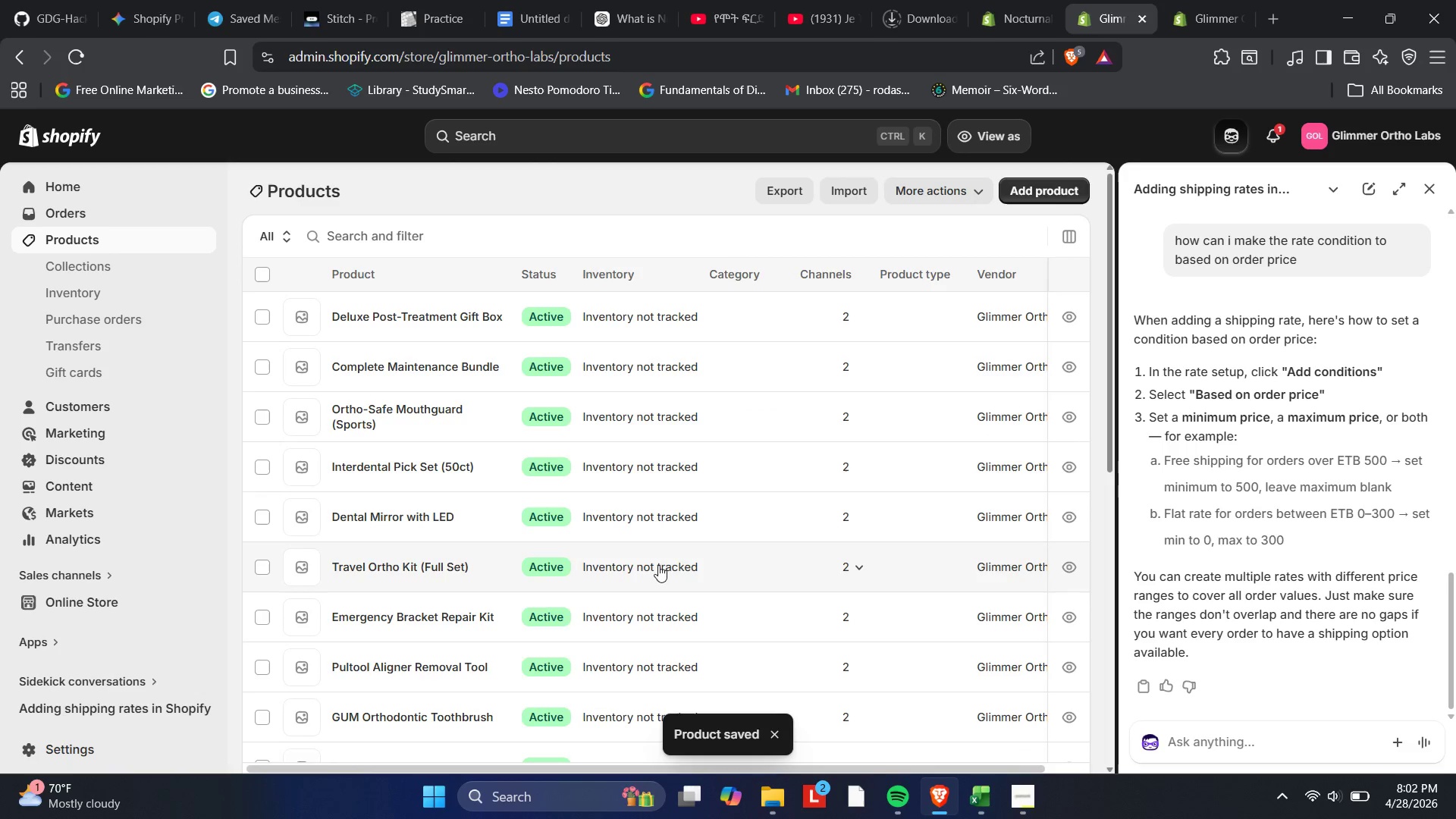 
scroll: coordinate [468, 635], scroll_direction: down, amount: 11.0
 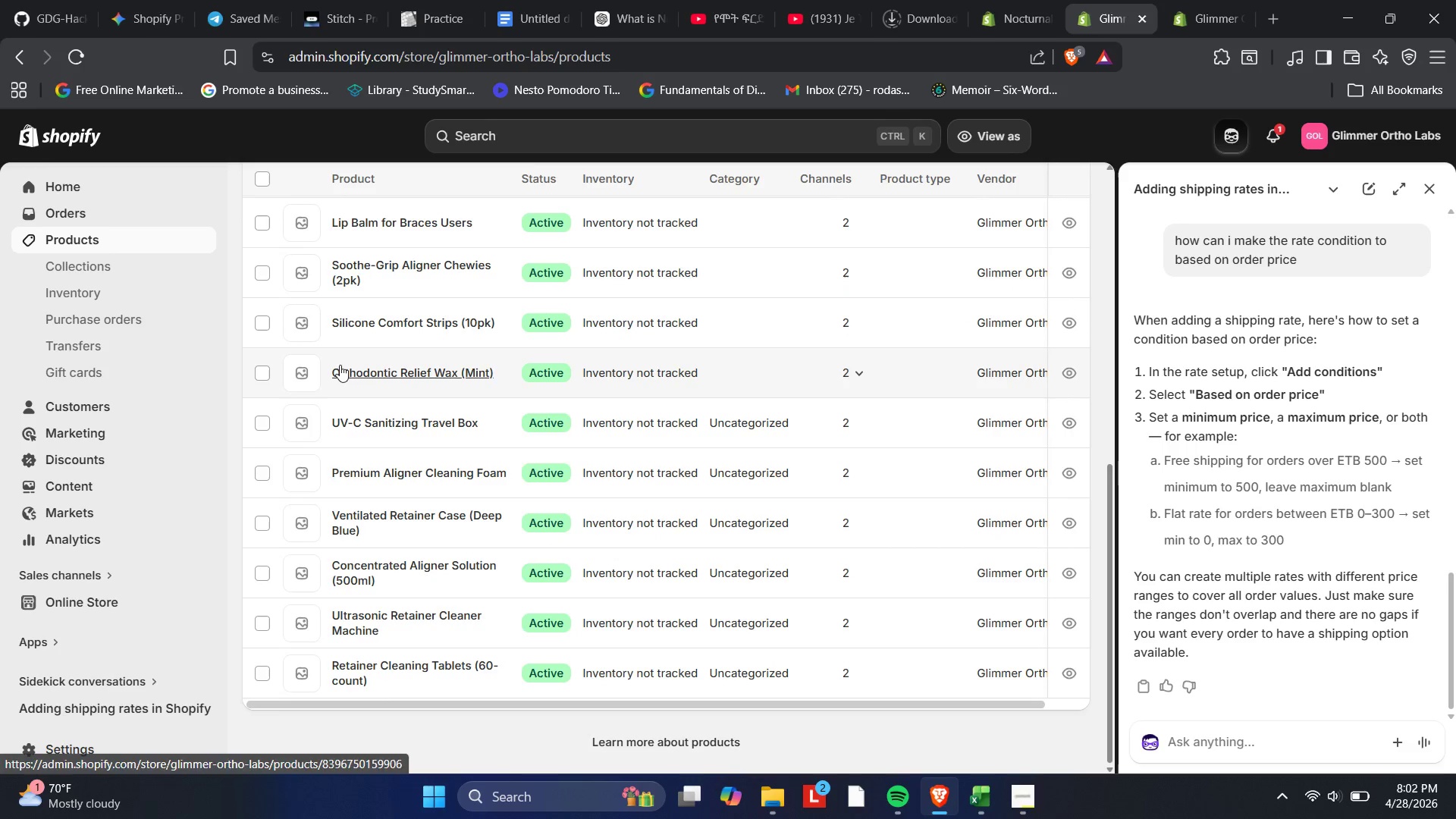 
left_click([342, 372])
 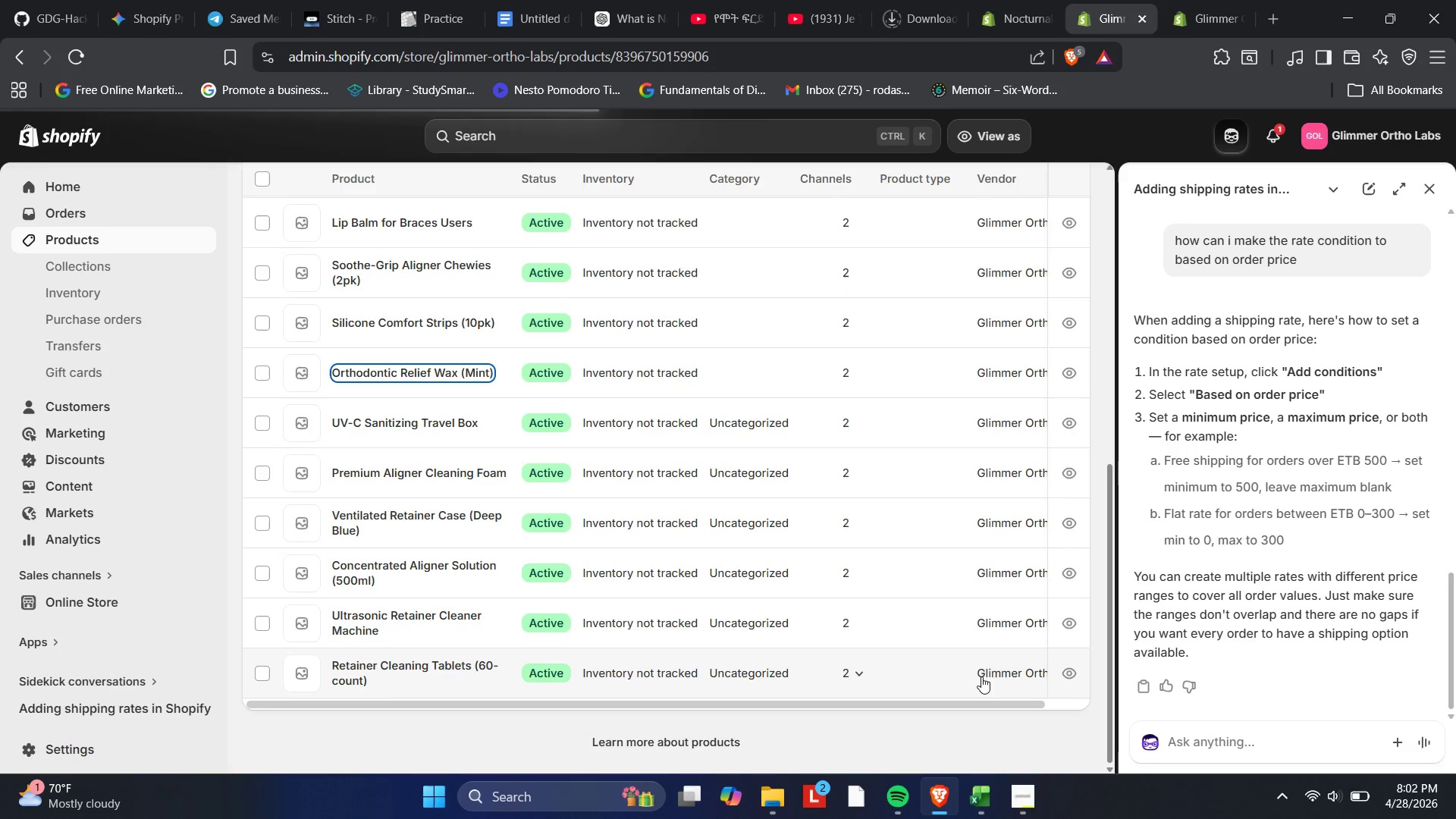 
mouse_move([993, 807])
 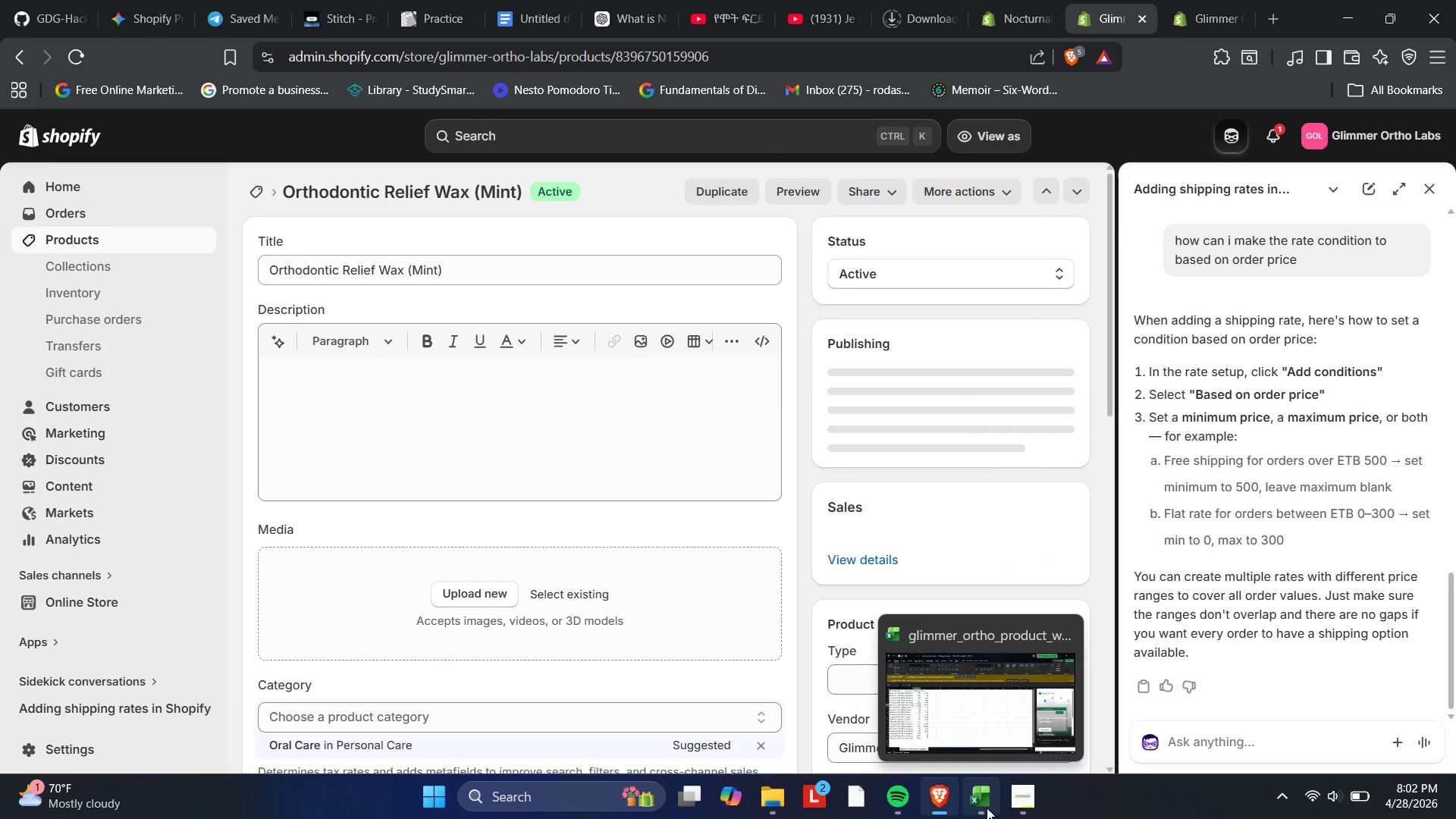 
left_click([987, 808])
 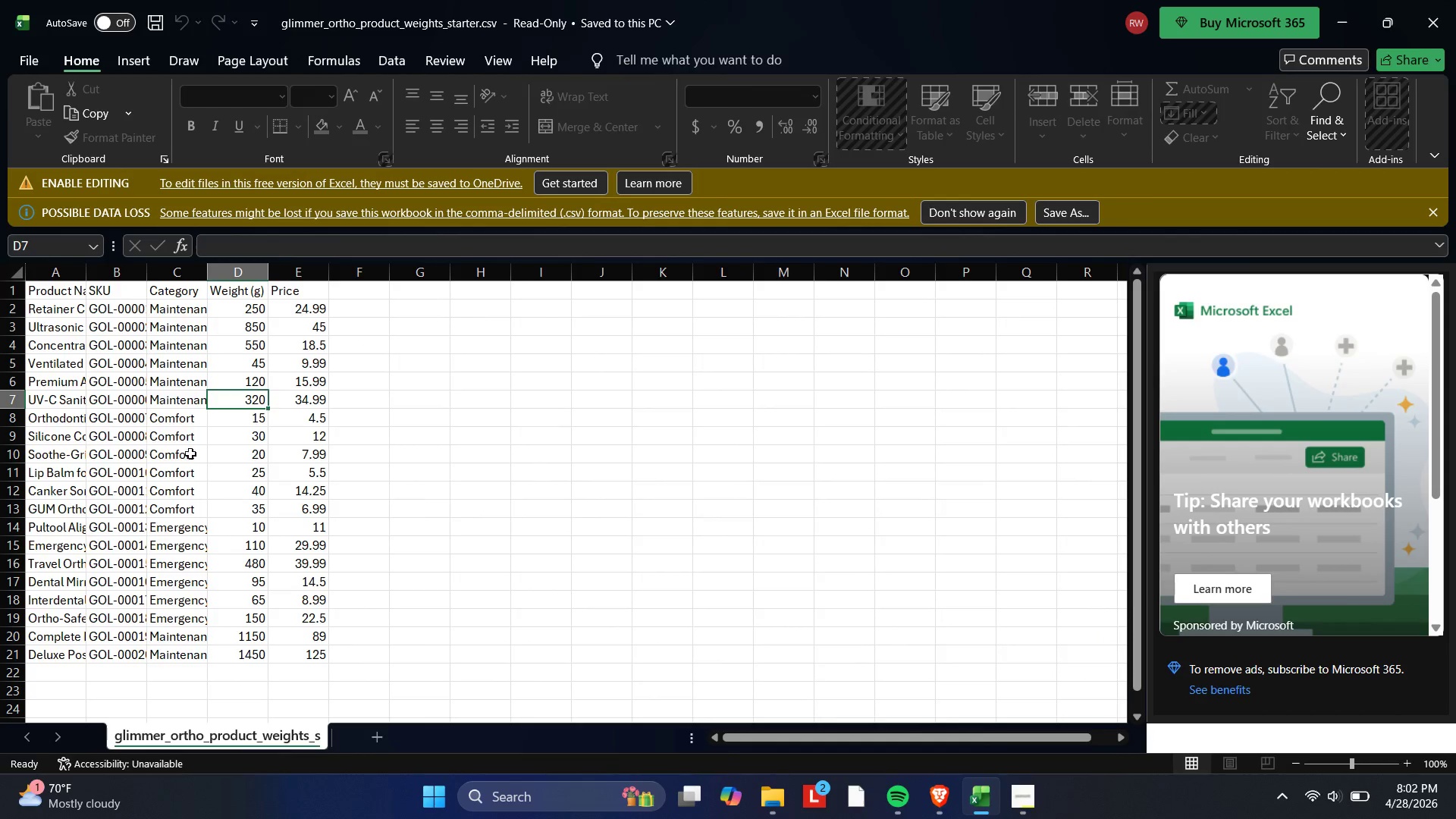 
left_click([236, 416])
 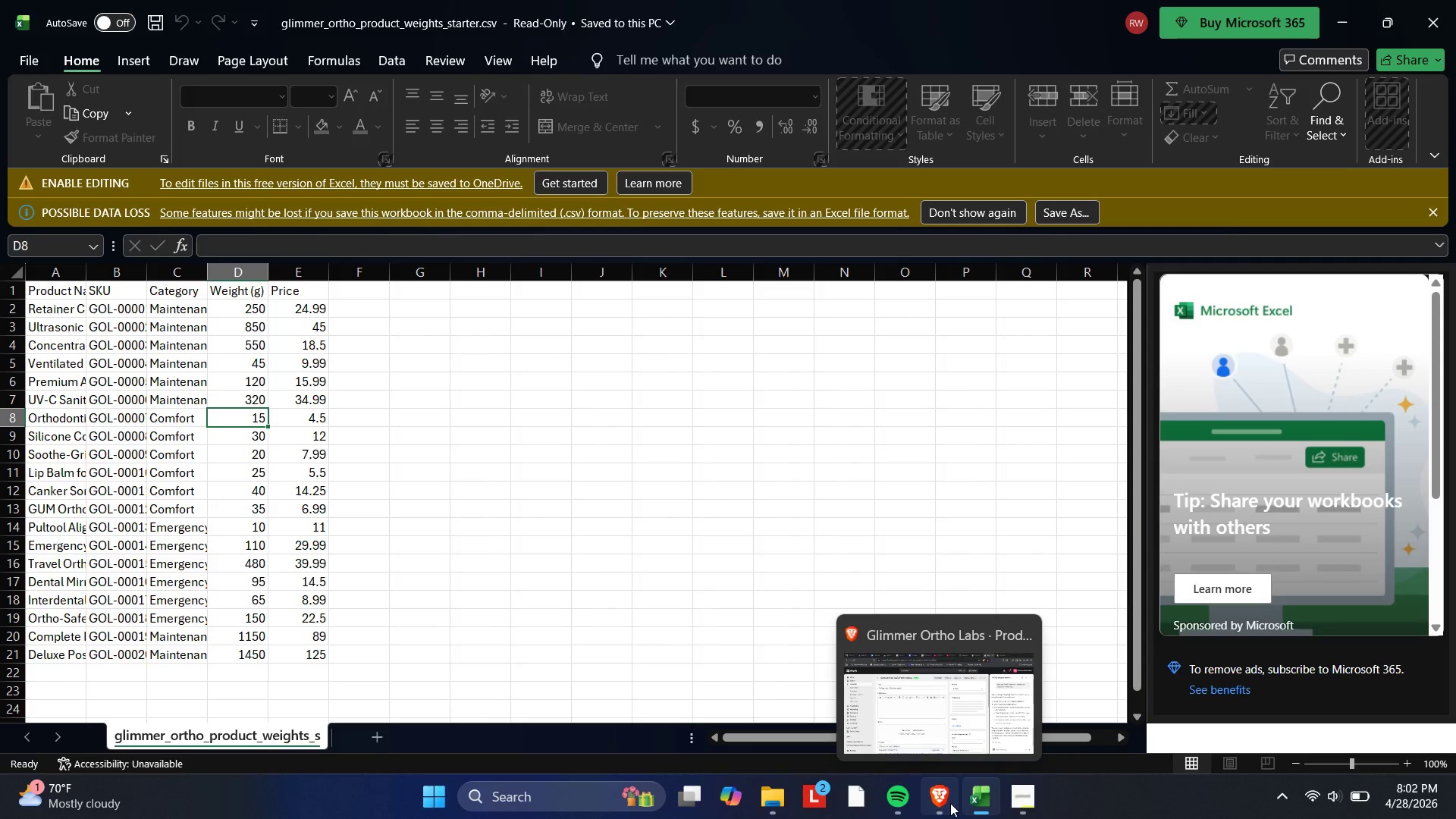 
left_click([950, 803])
 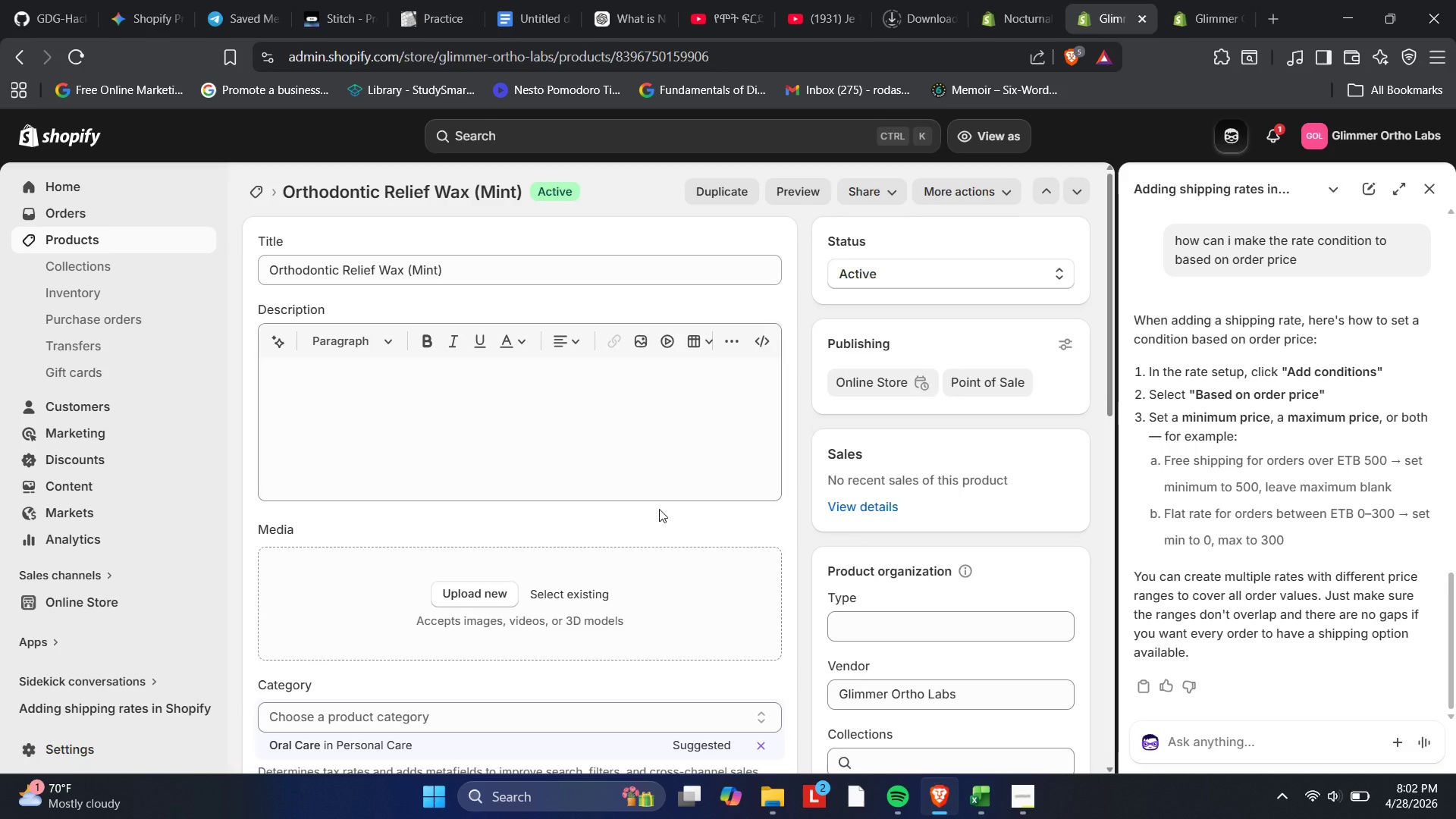 
scroll: coordinate [496, 495], scroll_direction: down, amount: 6.0
 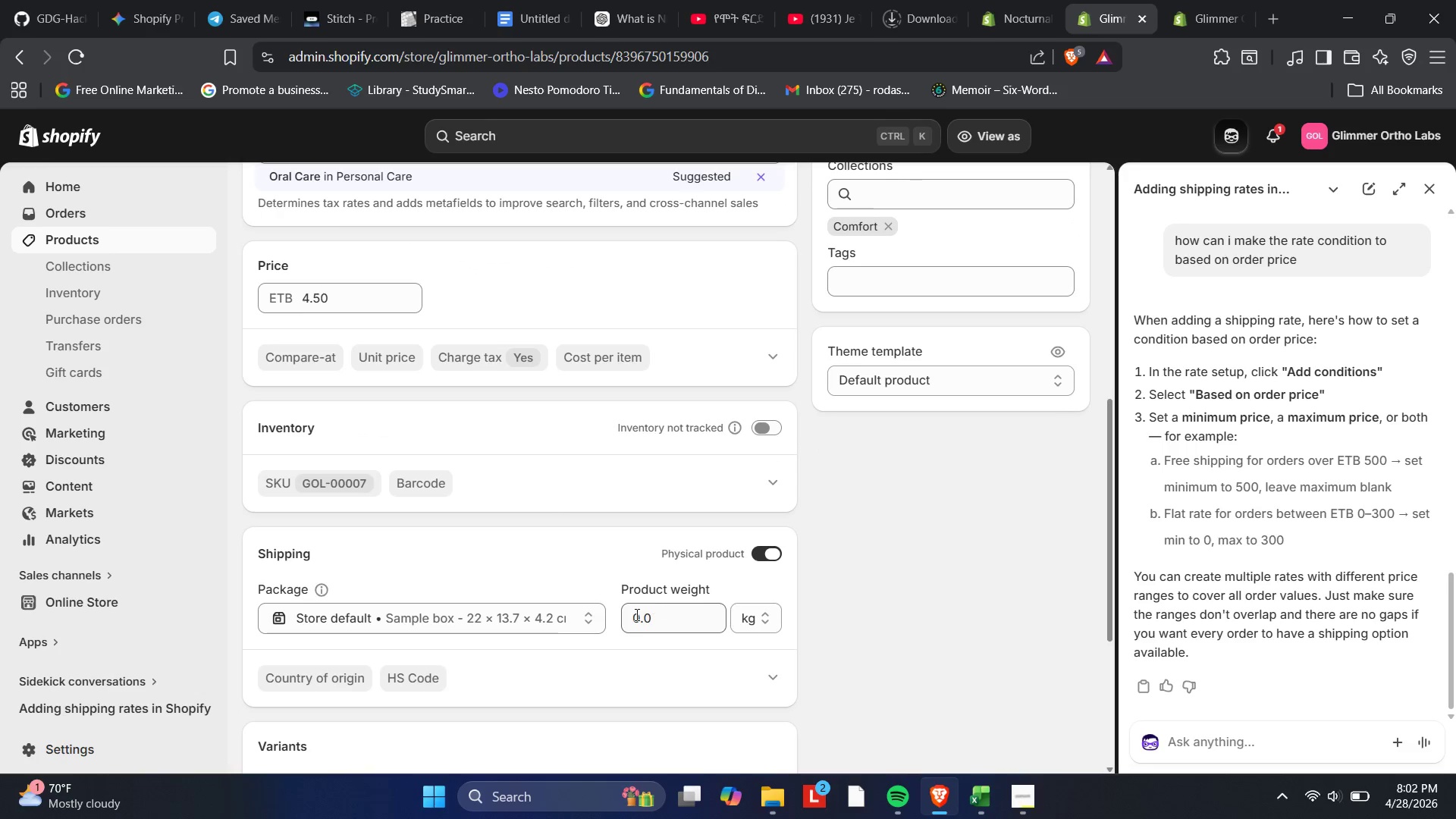 
left_click([635, 614])
 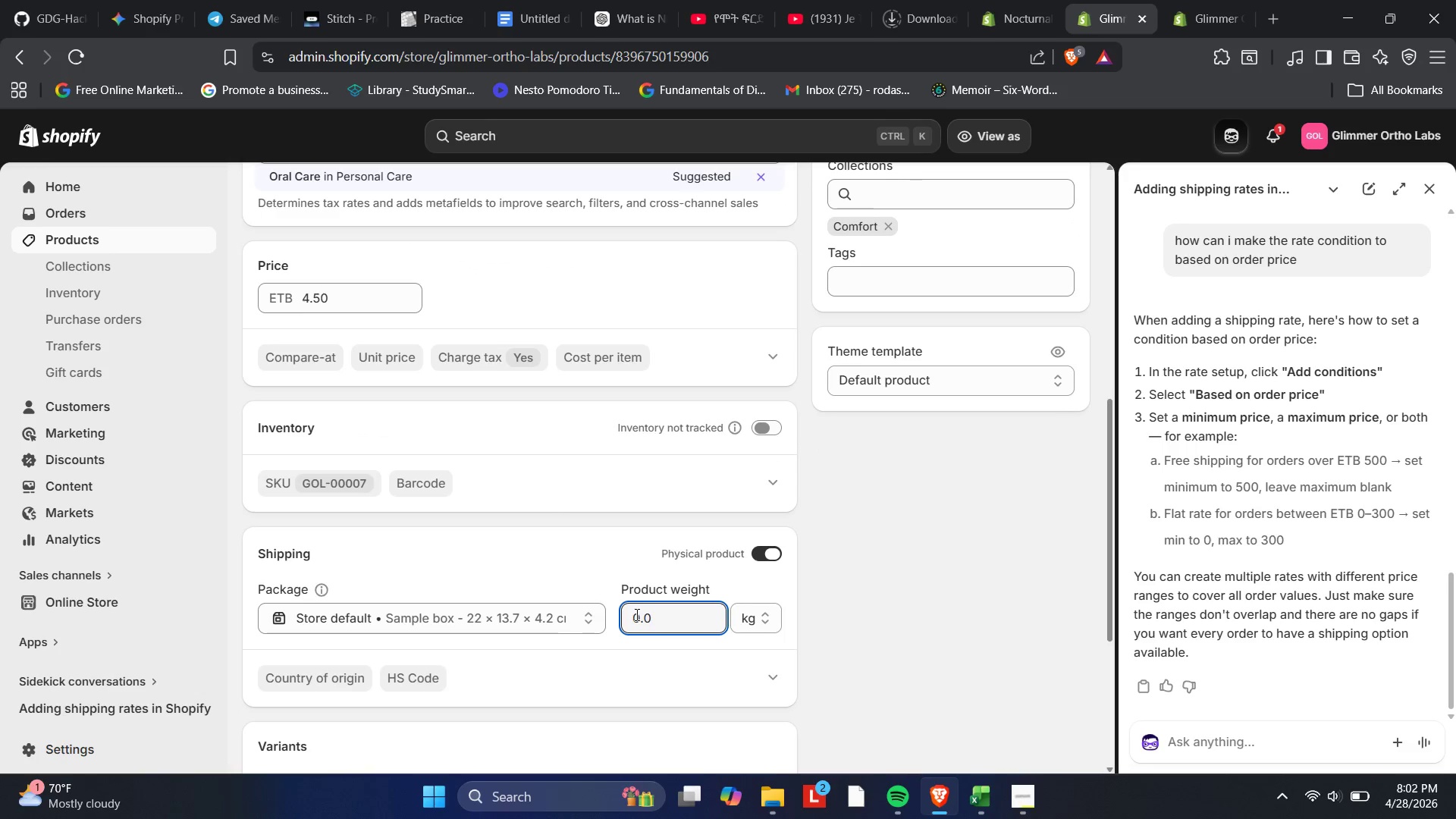 
key(ArrowRight)
 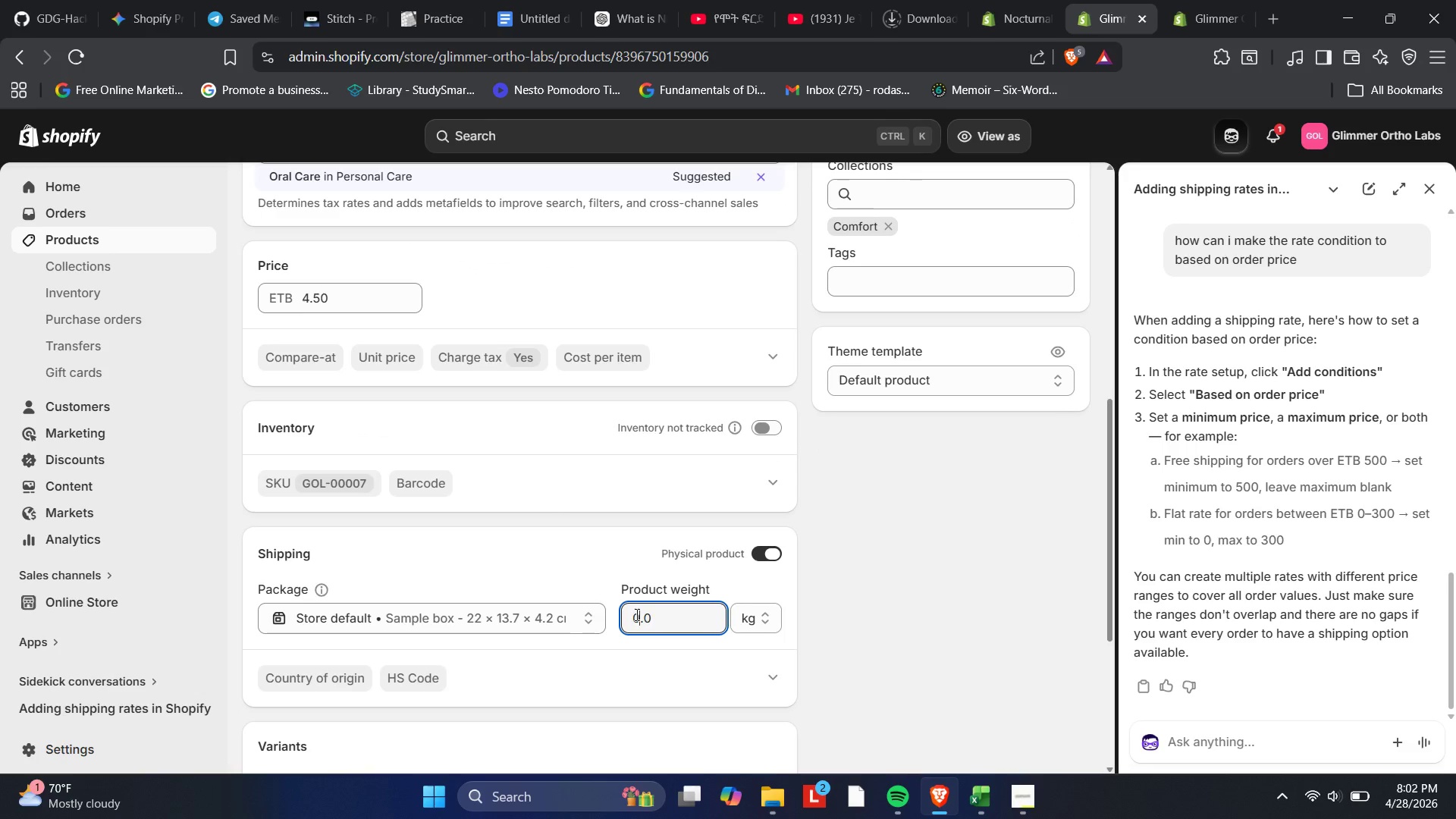 
key(Backspace)
 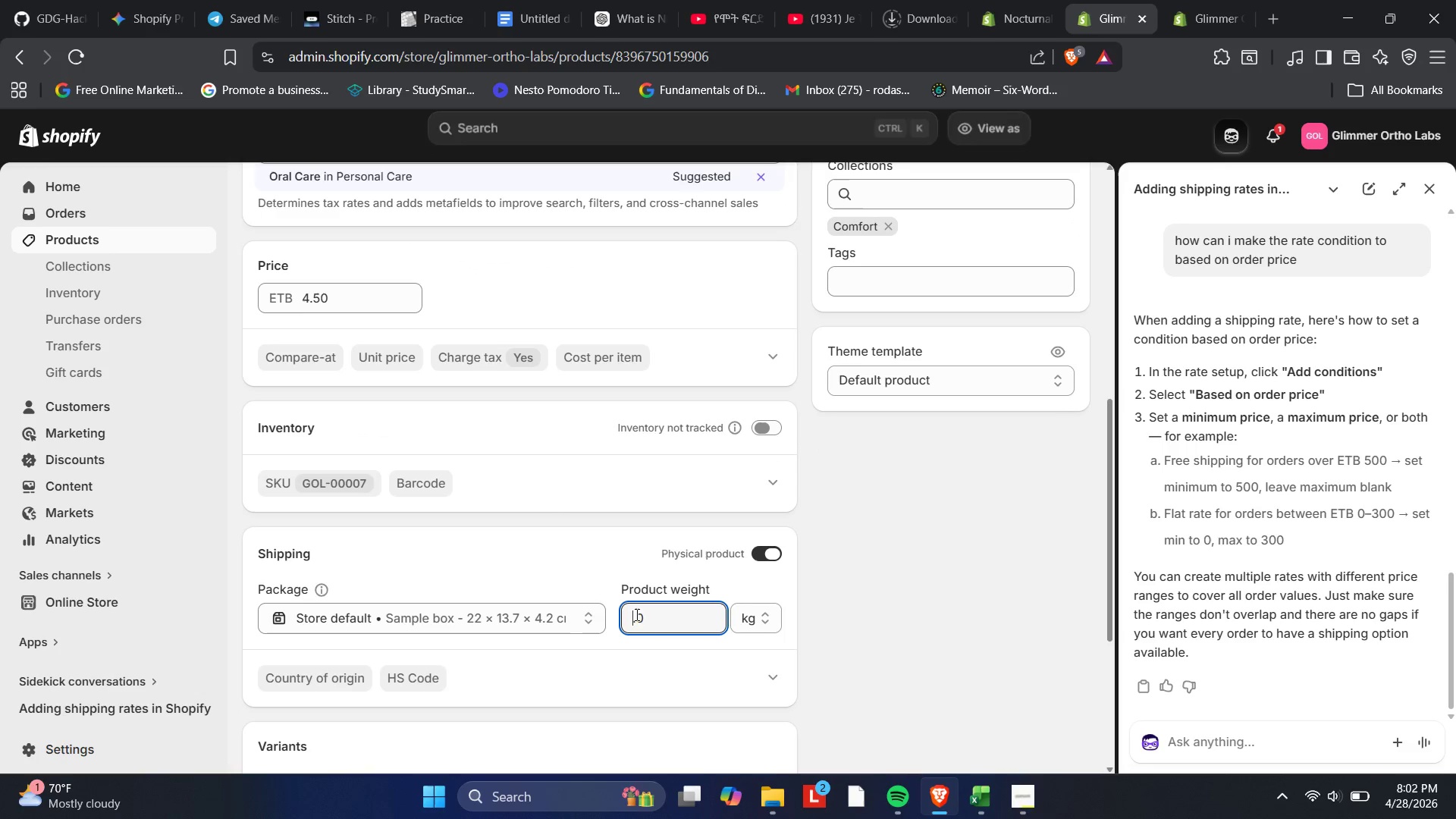 
key(Numpad1)
 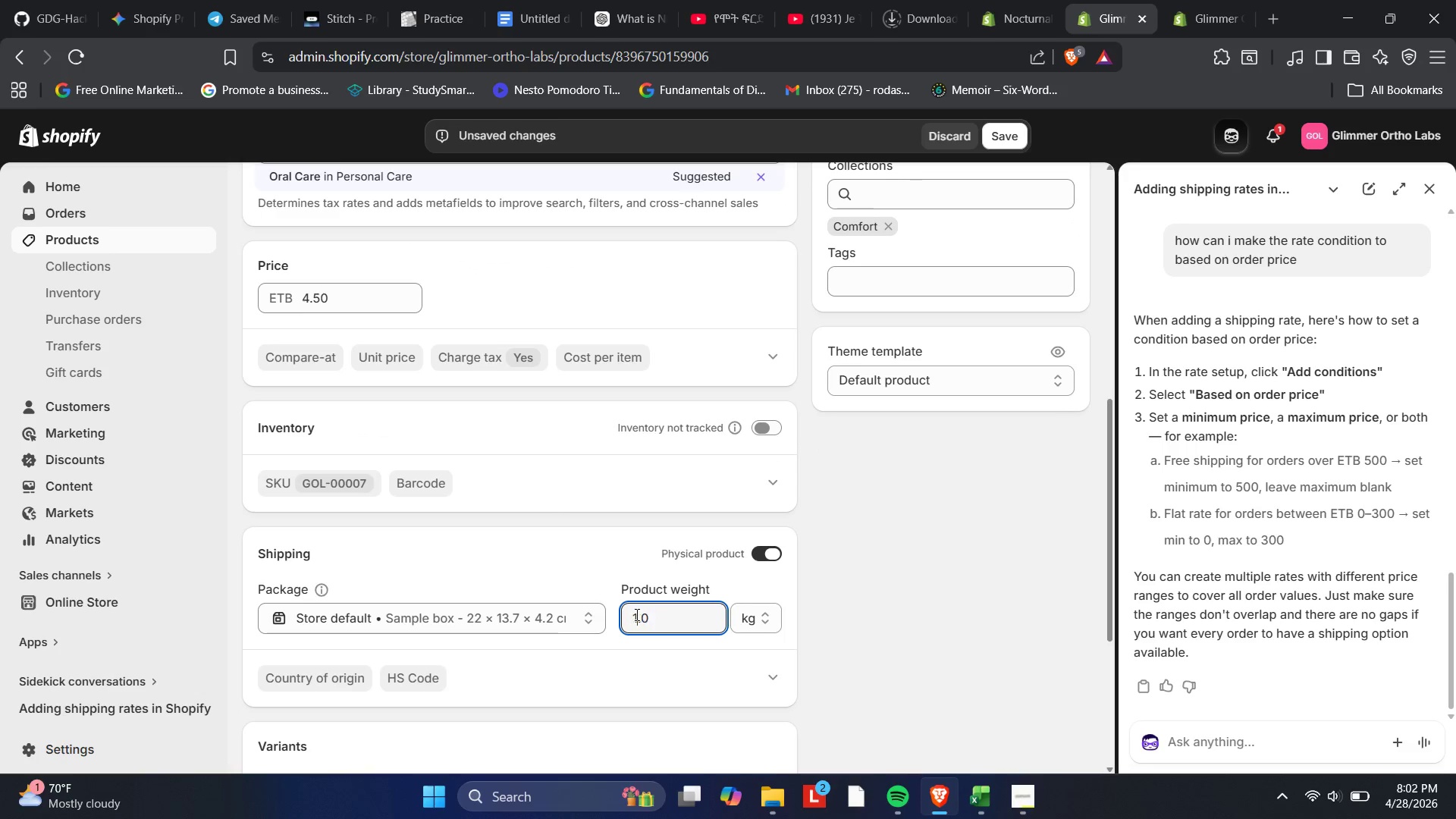 
key(Numpad5)
 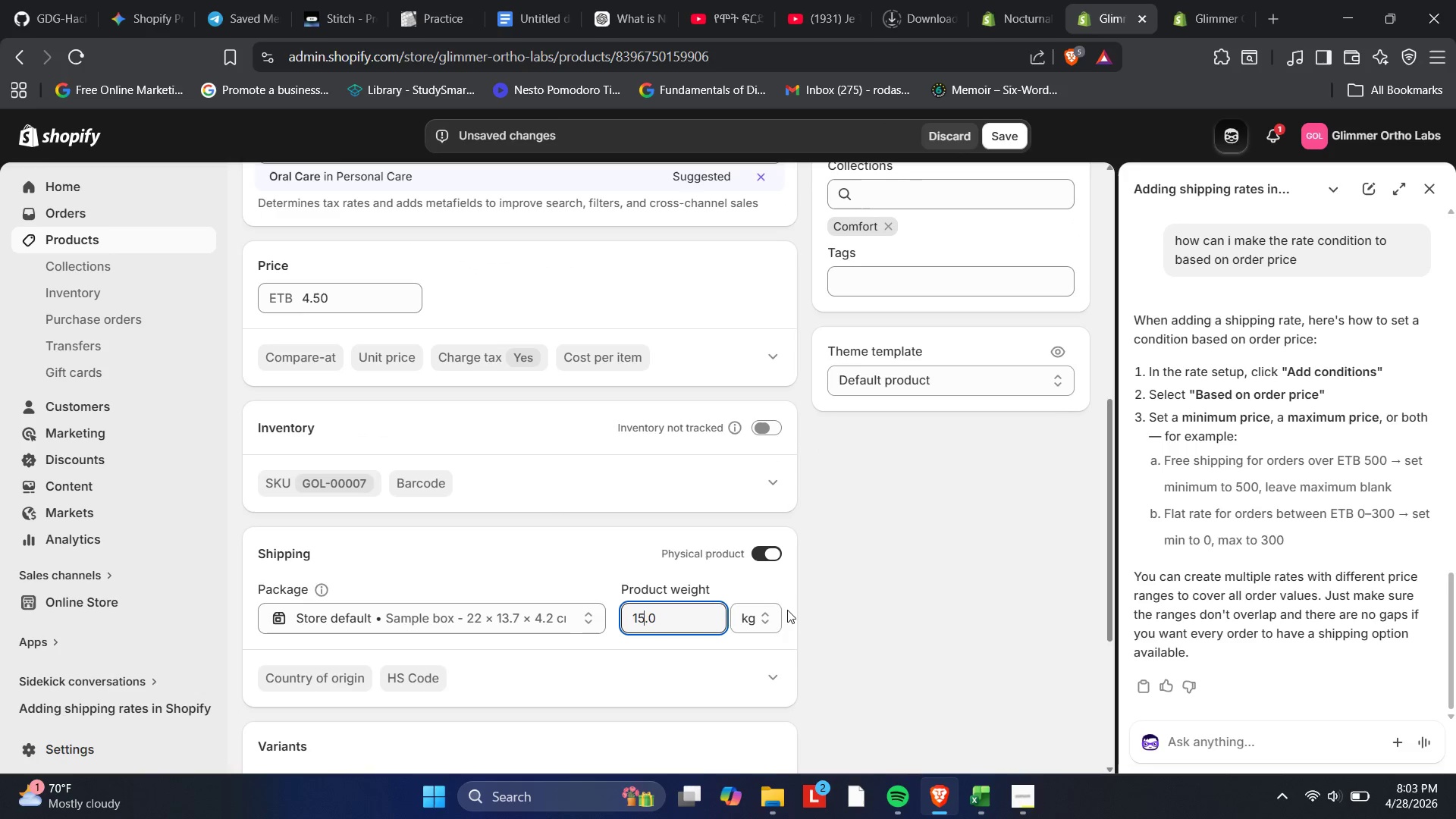 
left_click([740, 621])
 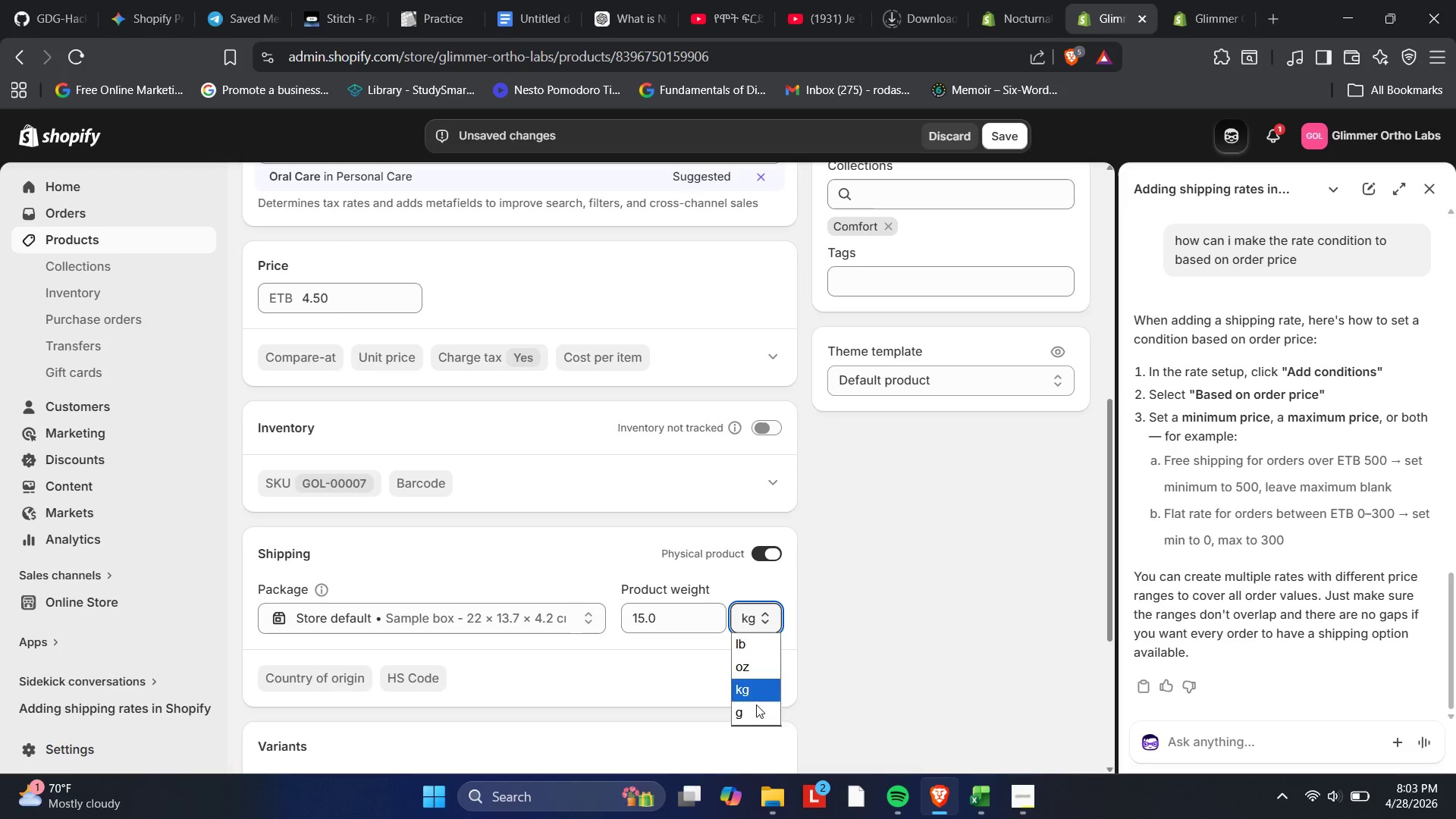 
left_click([752, 714])
 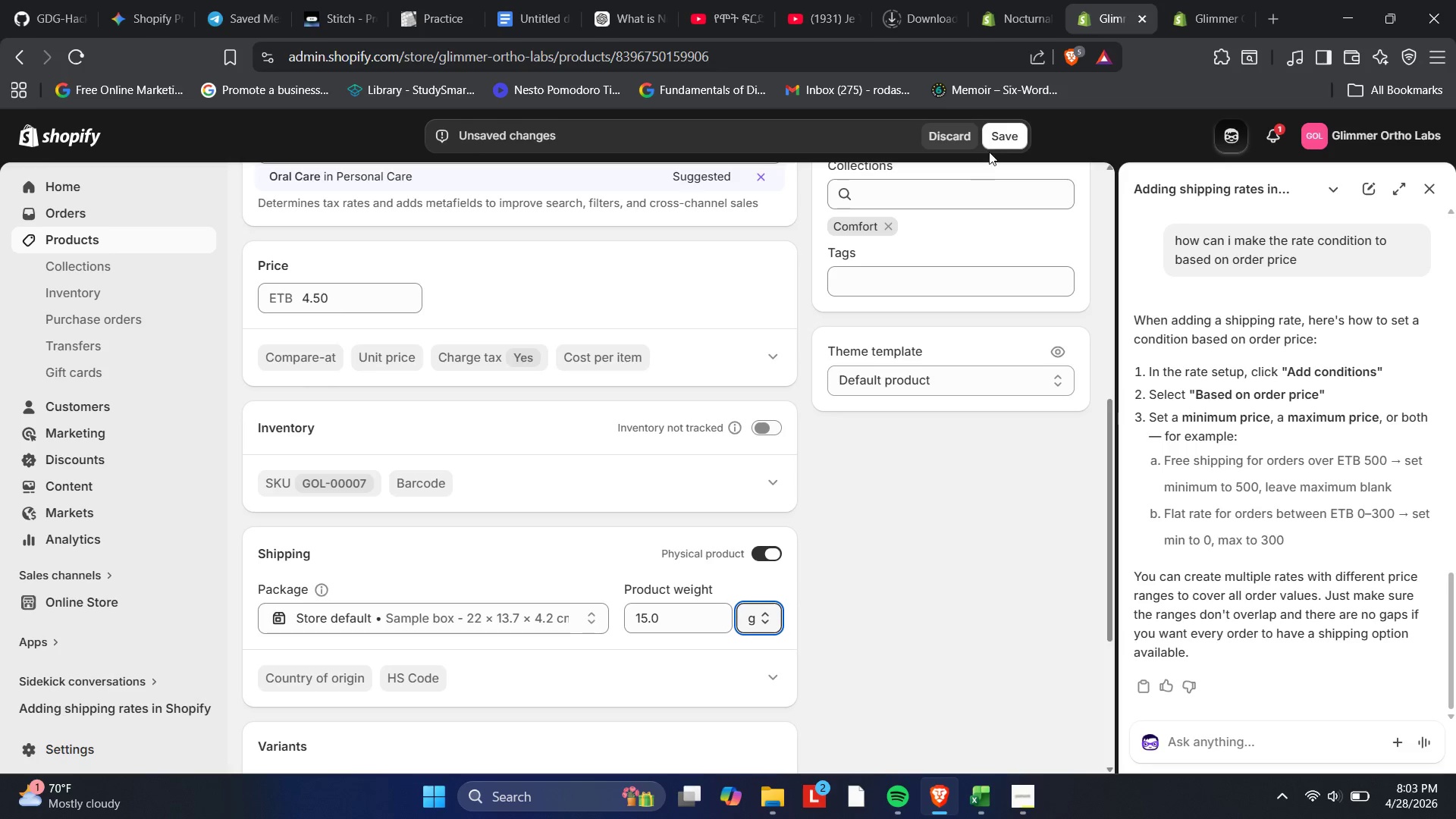 
left_click([1007, 140])
 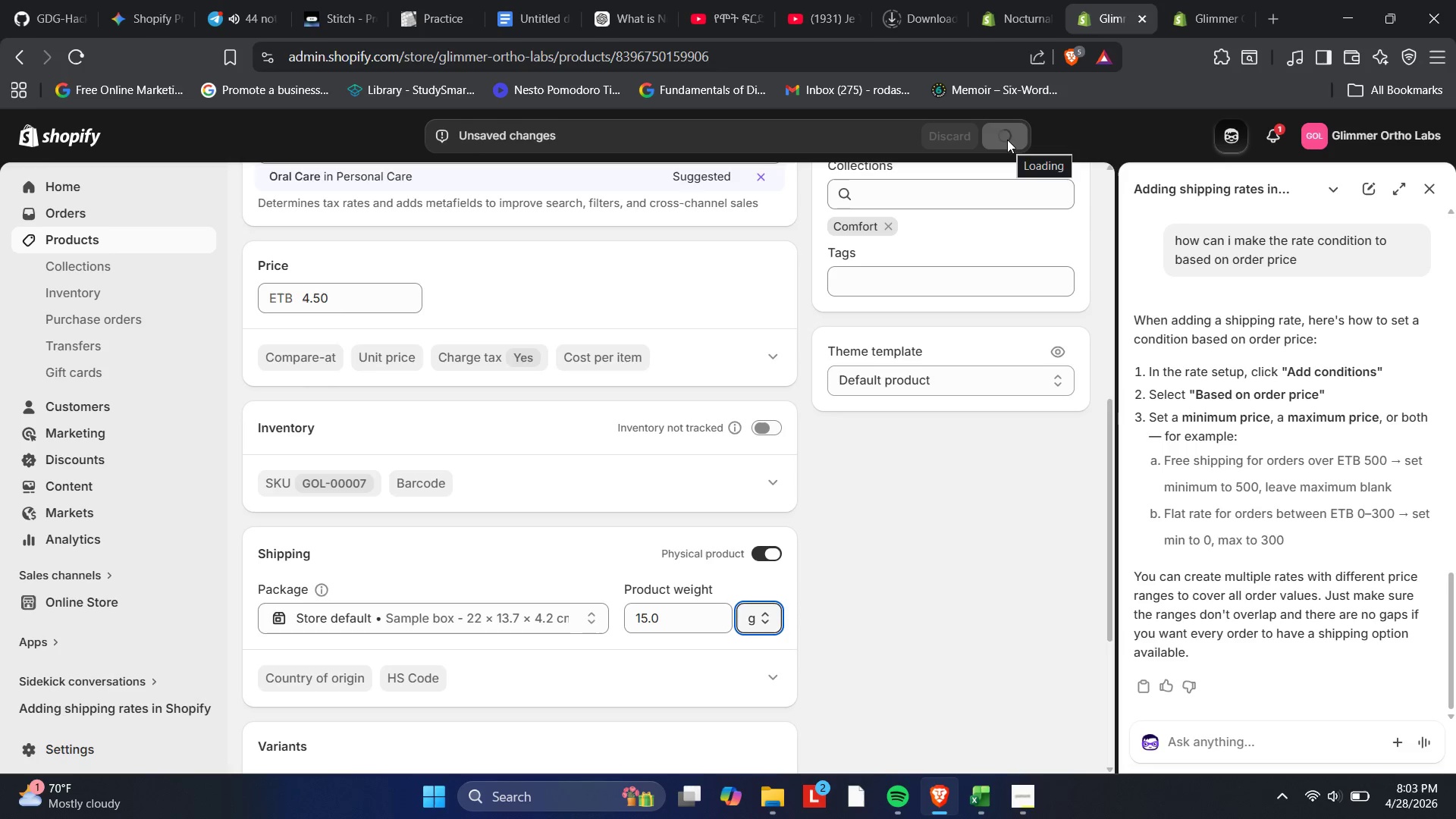 
key(PlayPause)
 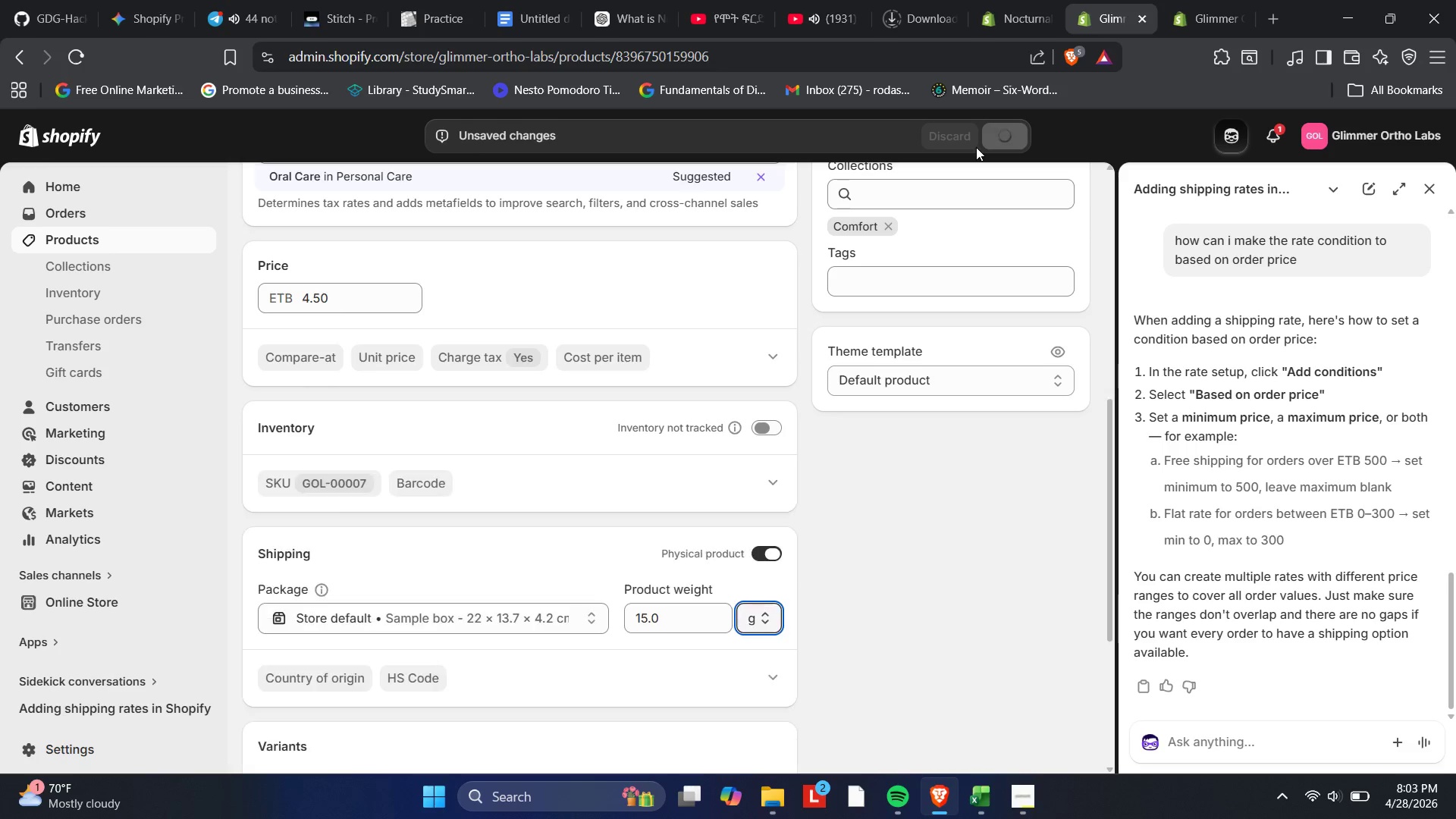 
key(MediaTrackNext)
 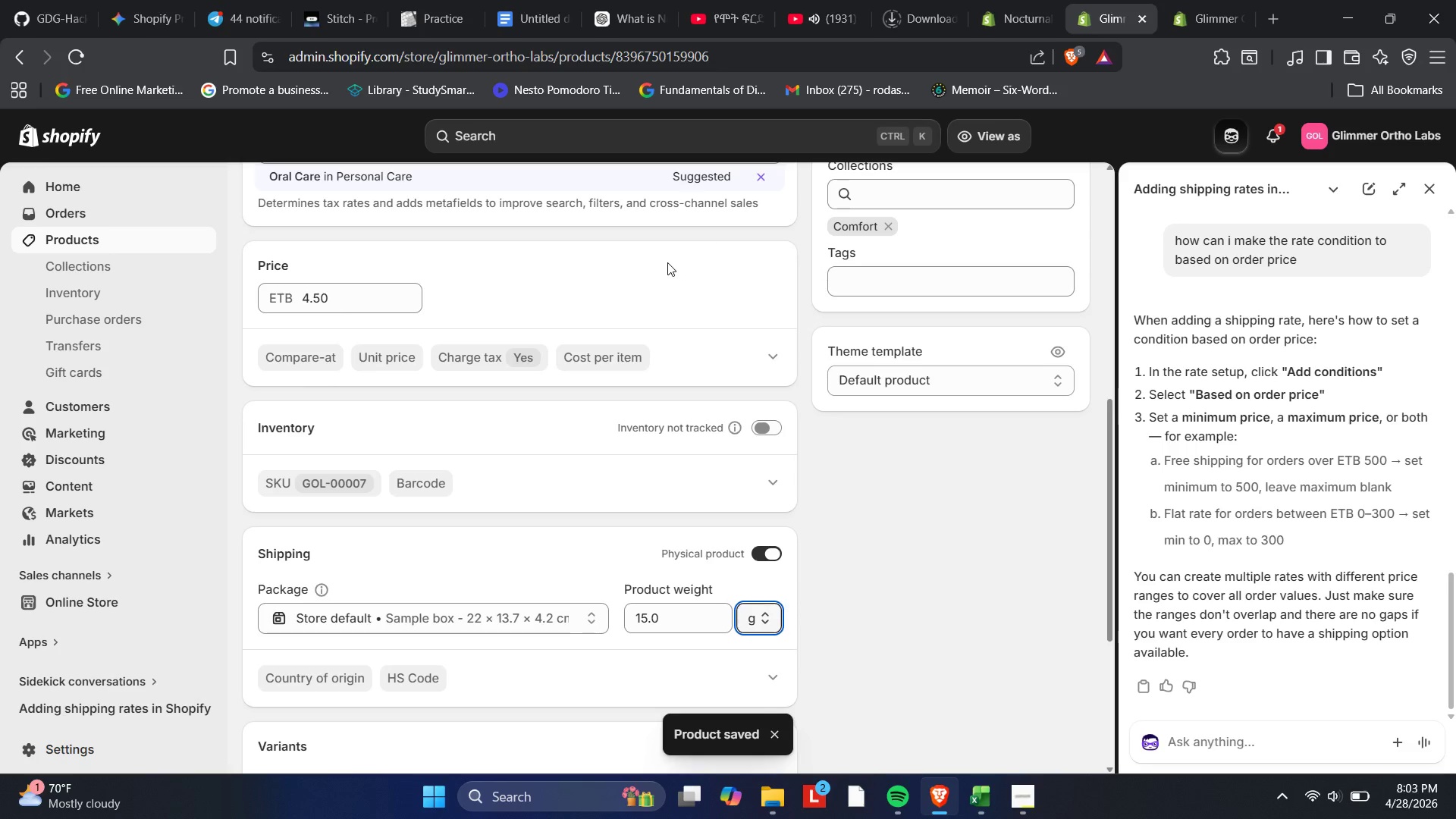 
hold_key(key=MediaTrackNext, duration=0.34)
 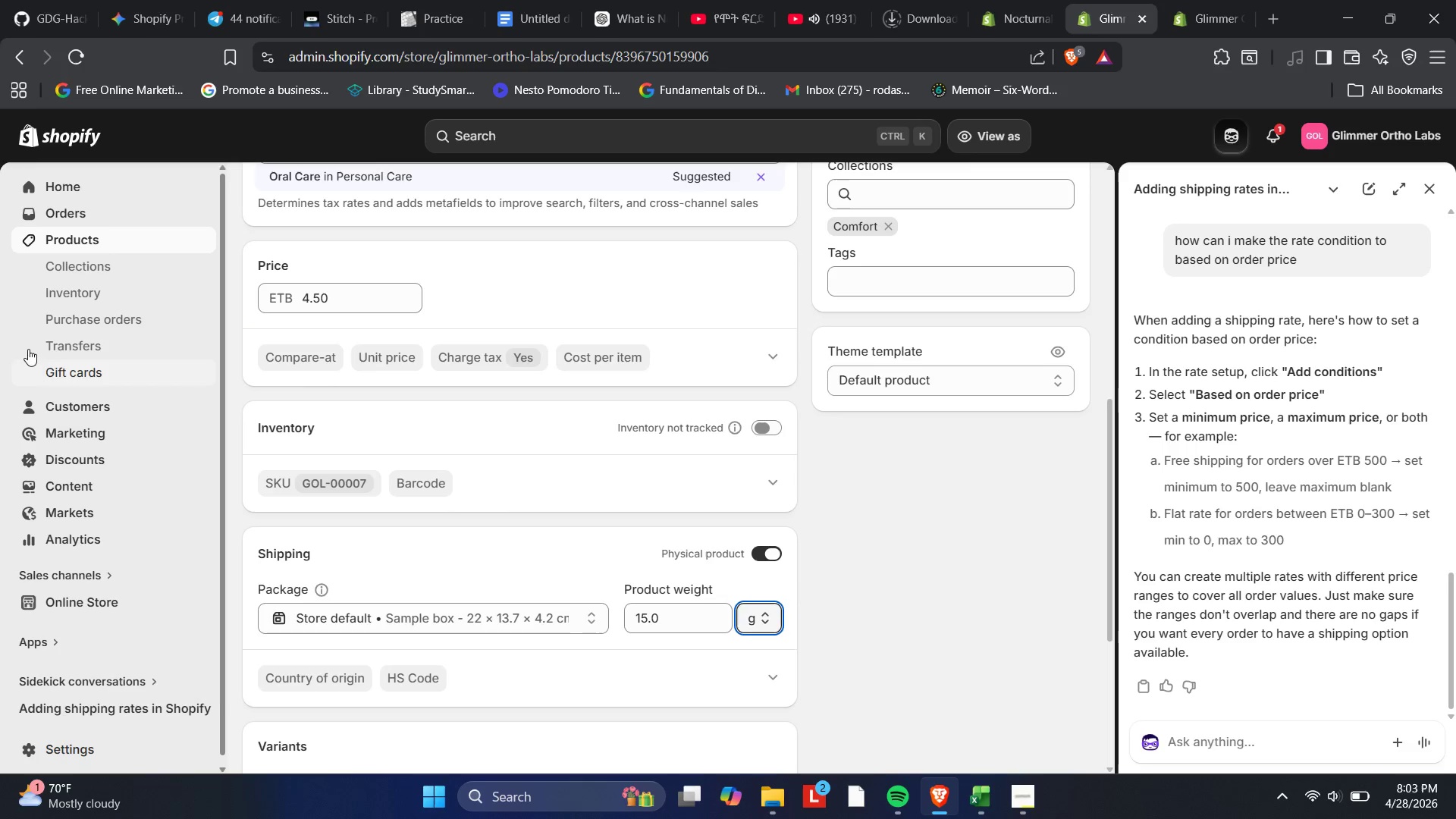 
wait(6.36)
 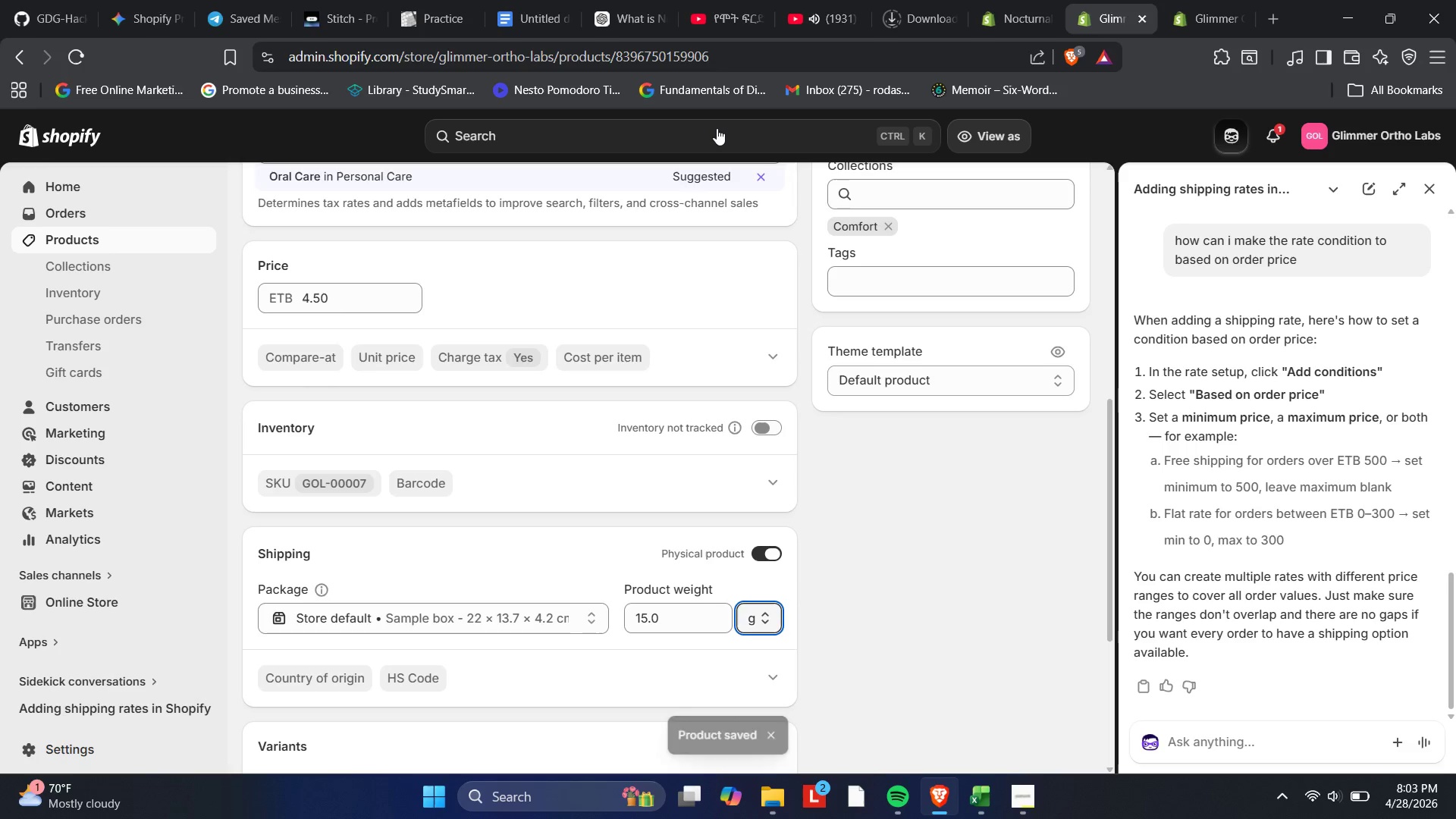 
left_click([98, 236])
 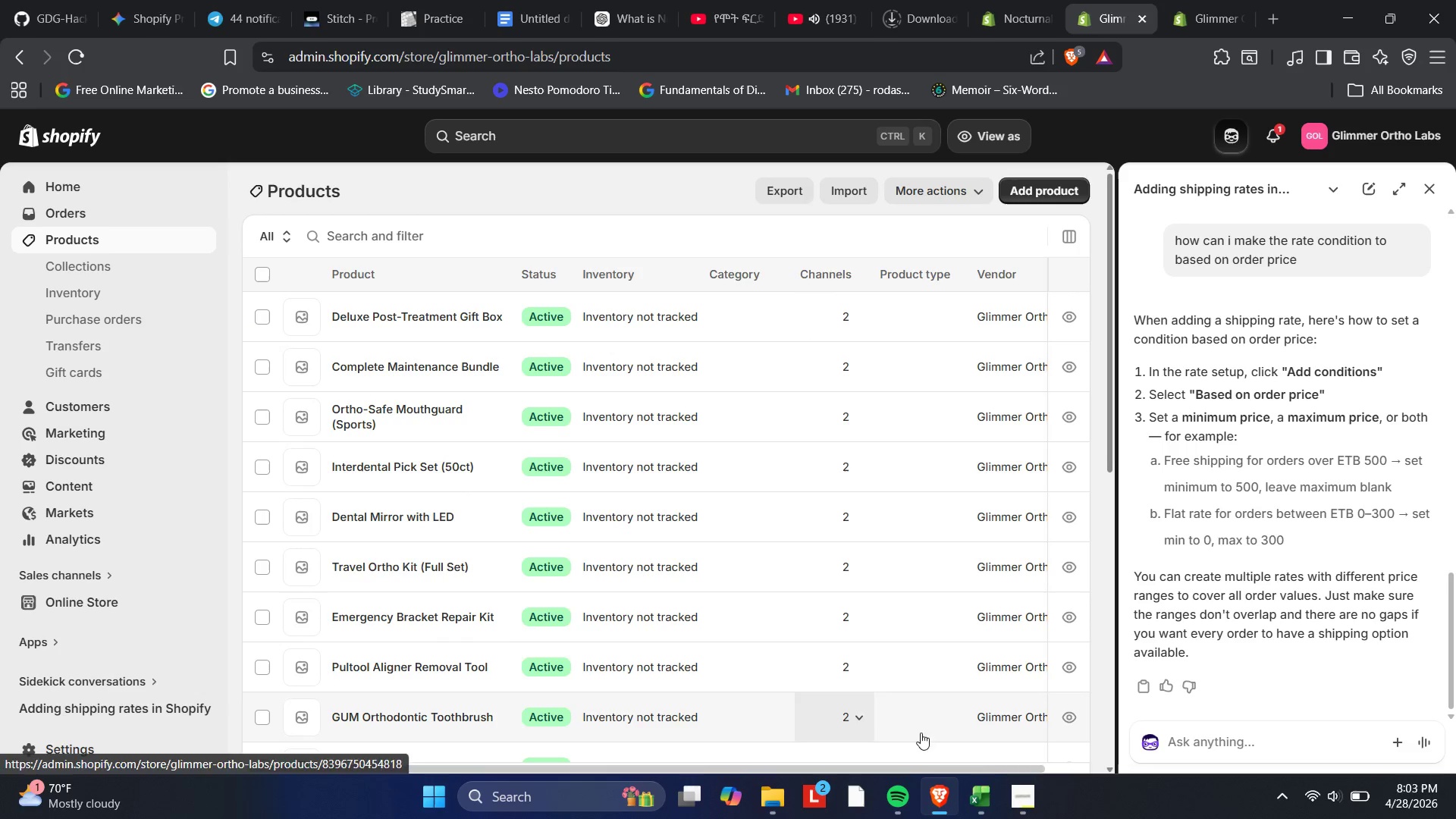 
left_click([987, 797])
 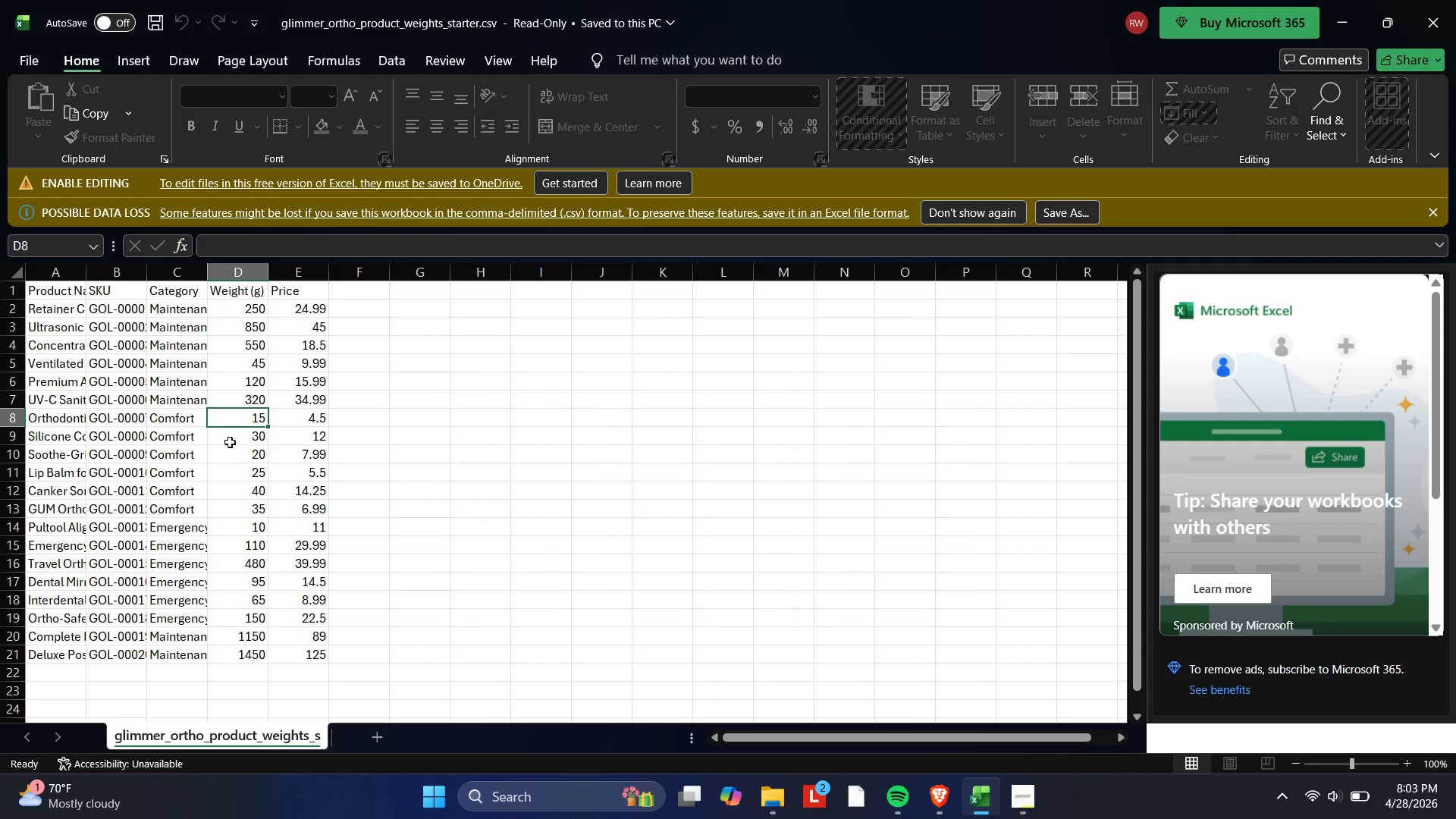 
left_click([237, 438])
 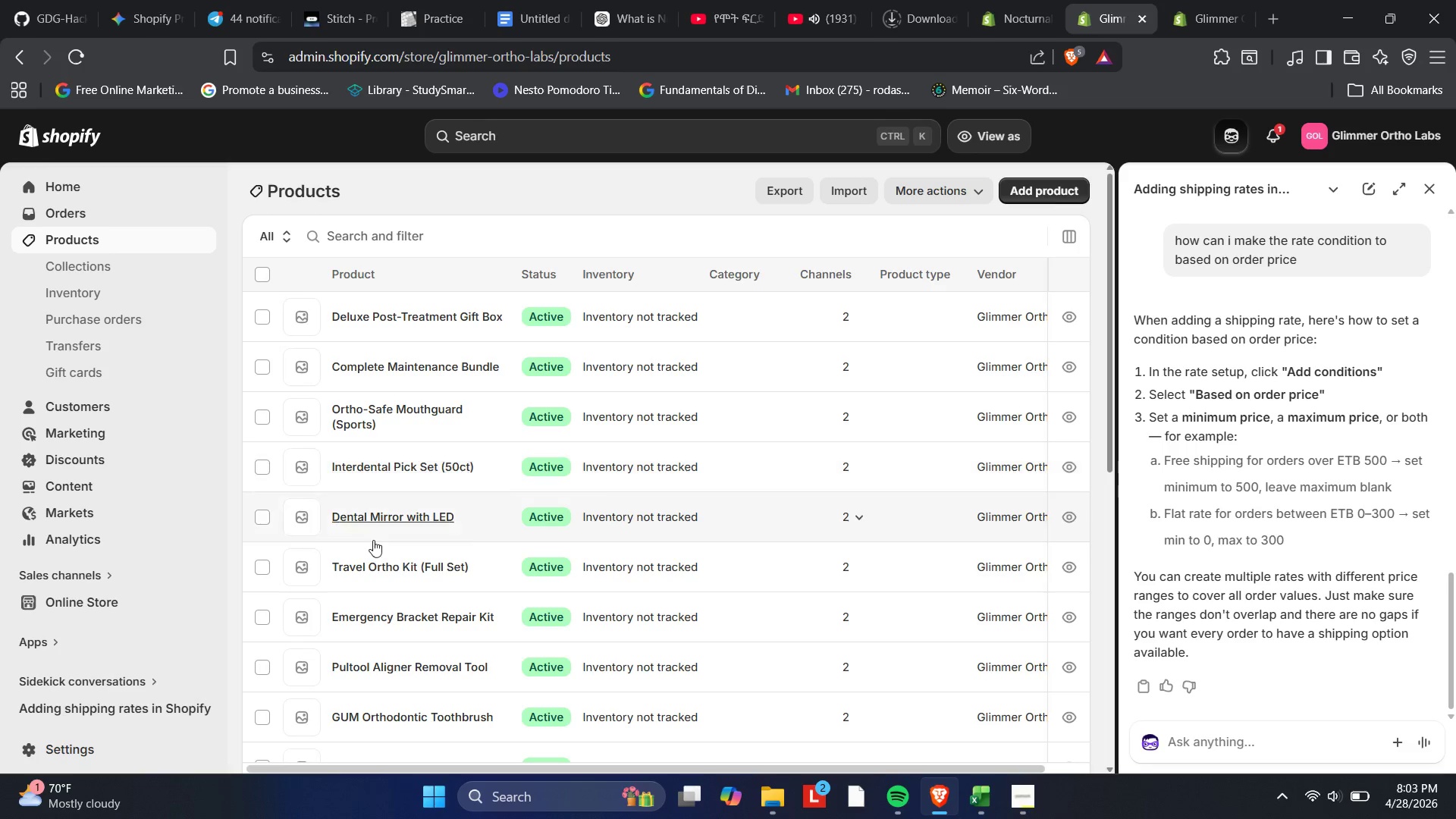 
wait(5.03)
 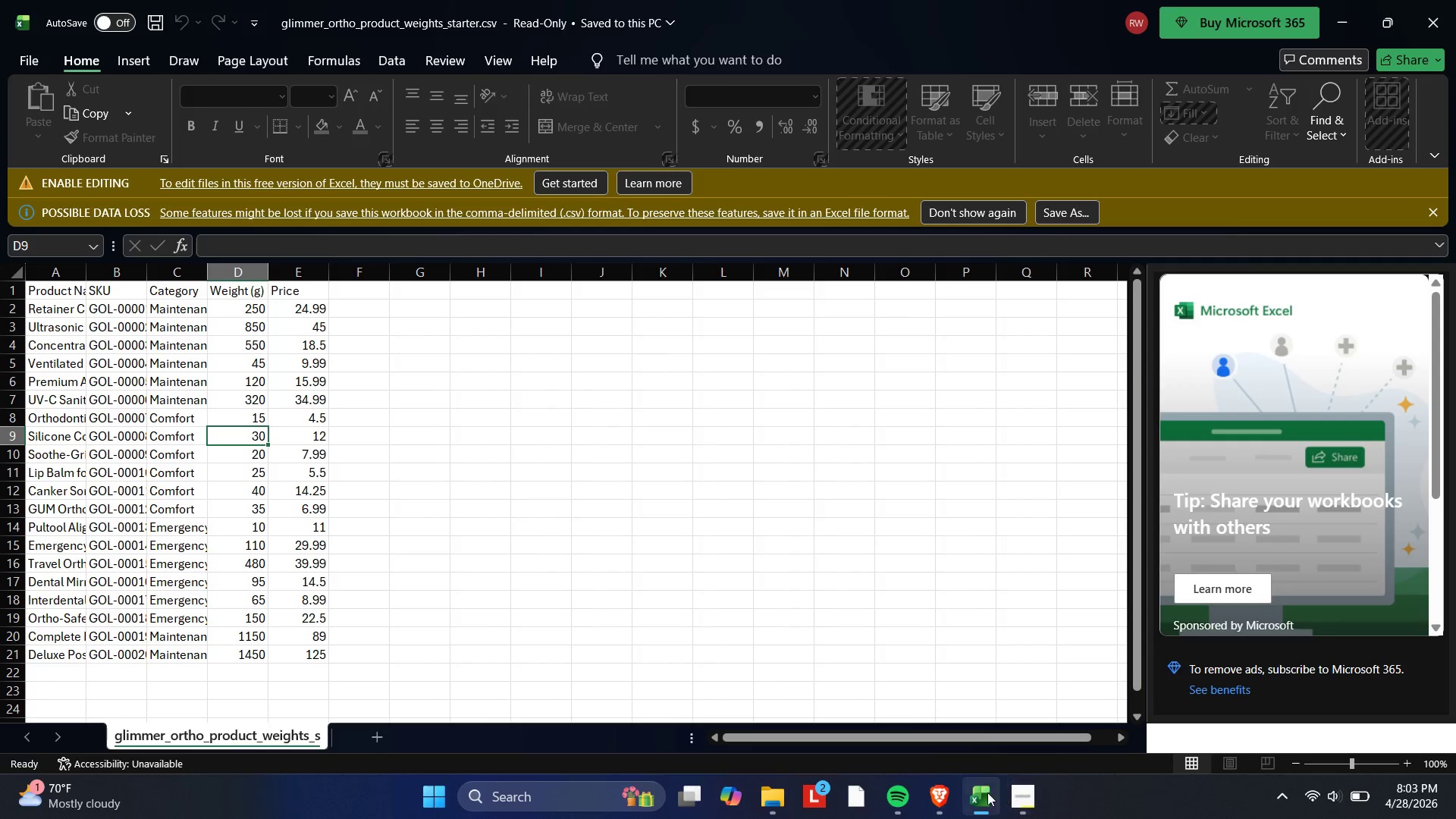 
scroll: coordinate [397, 651], scroll_direction: down, amount: 6.0
 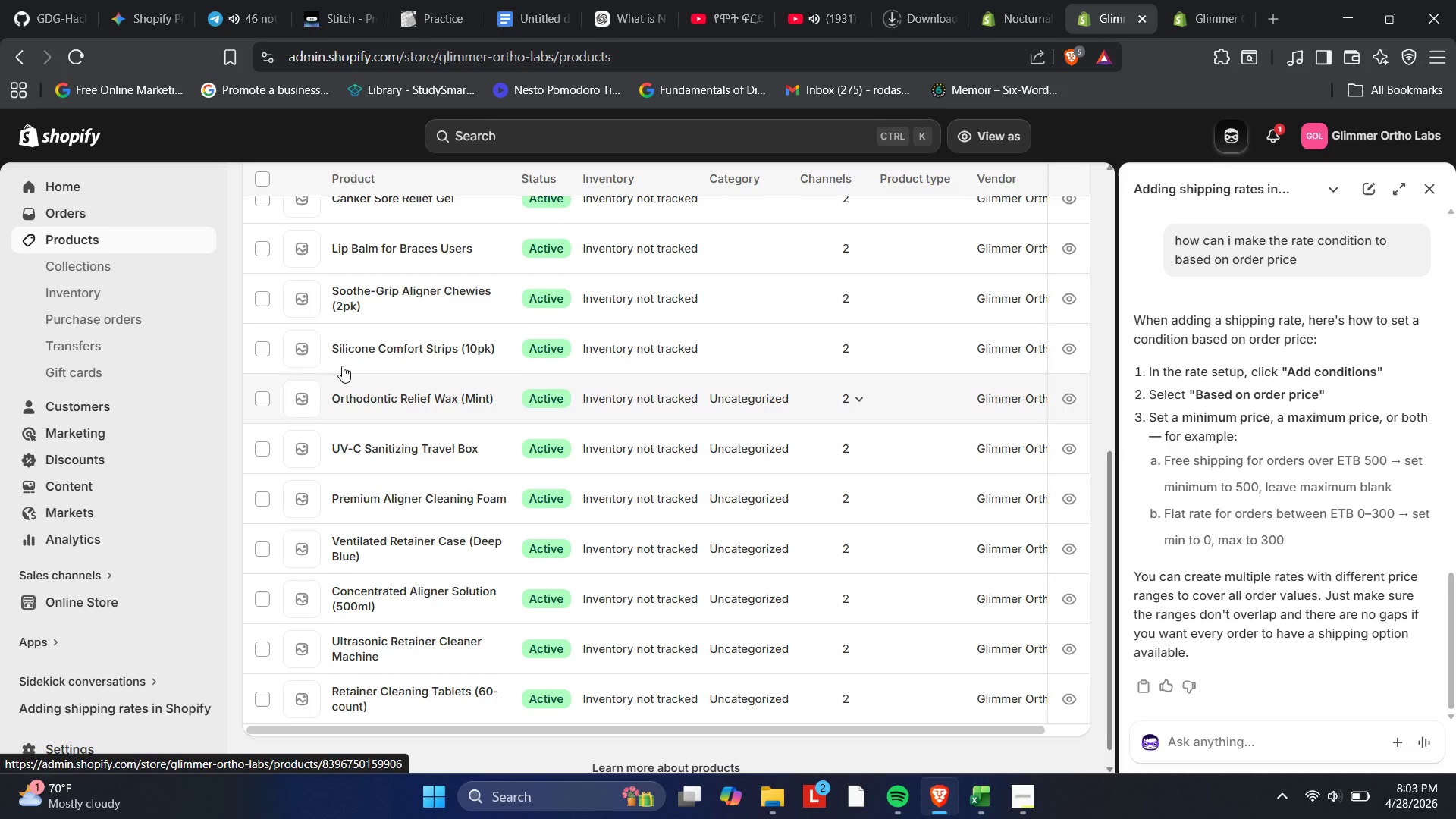 
left_click([359, 347])
 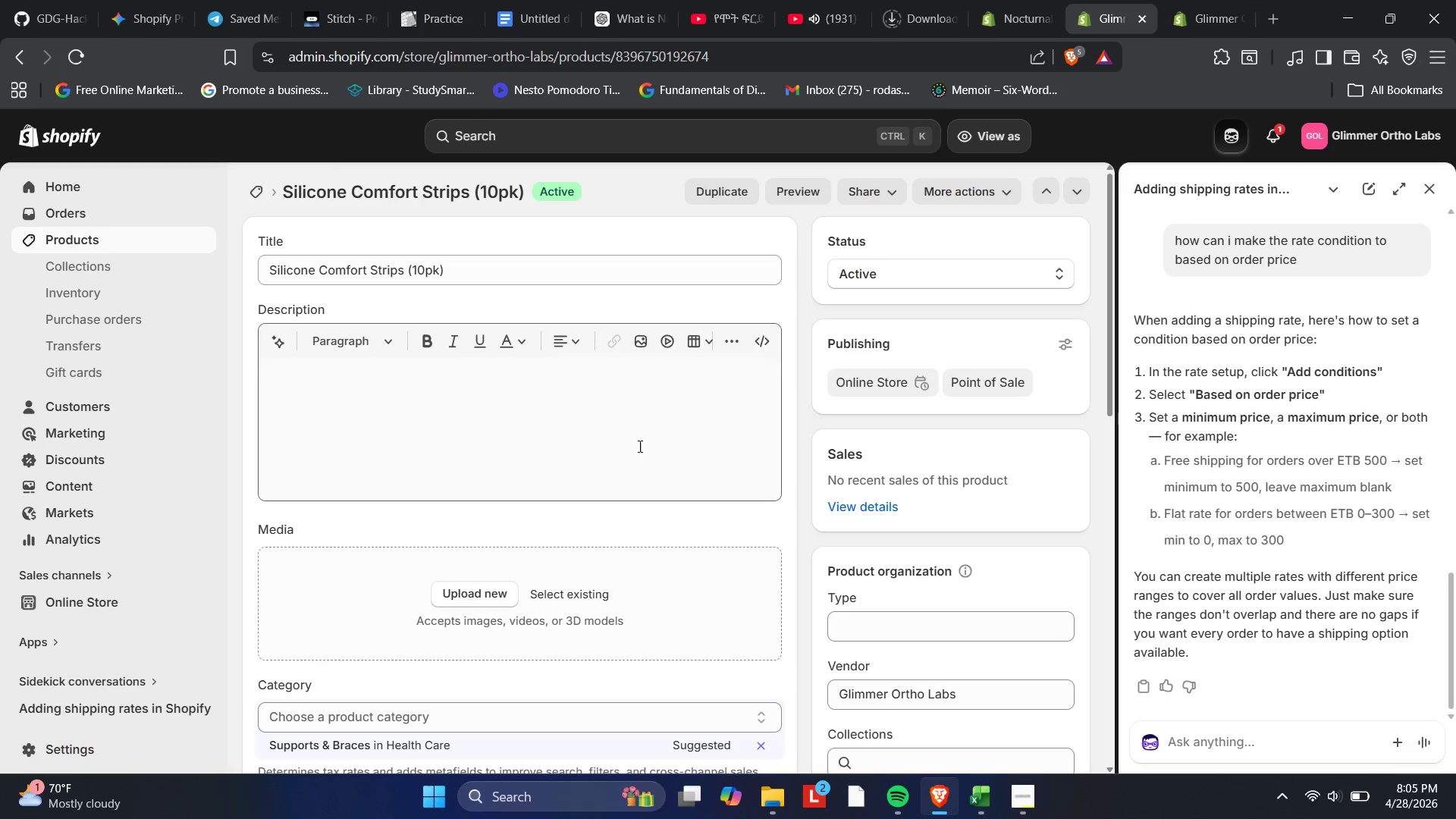 
wait(142.33)
 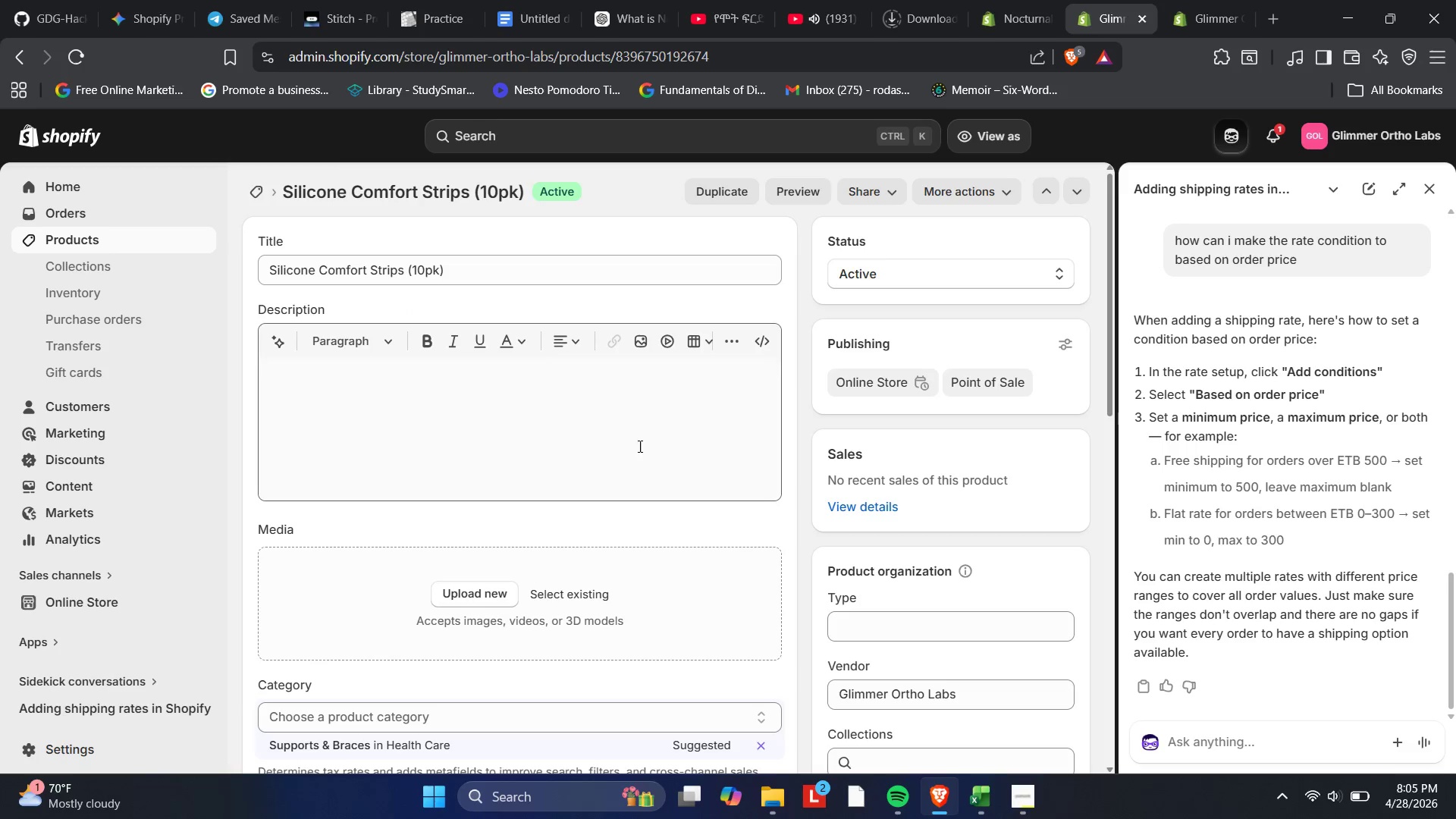 
left_click([946, 786])
 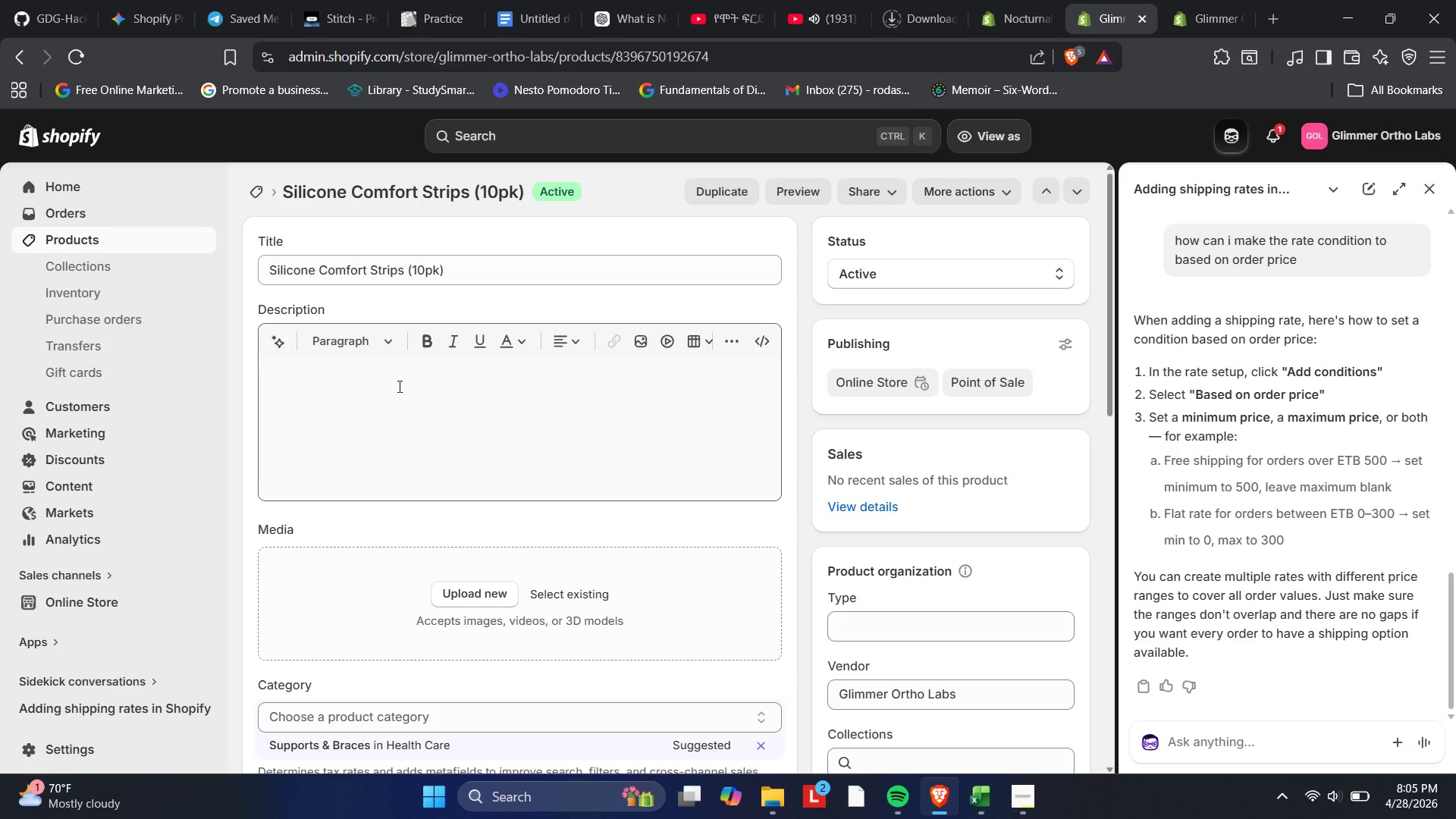 
scroll: coordinate [519, 412], scroll_direction: down, amount: 7.0
 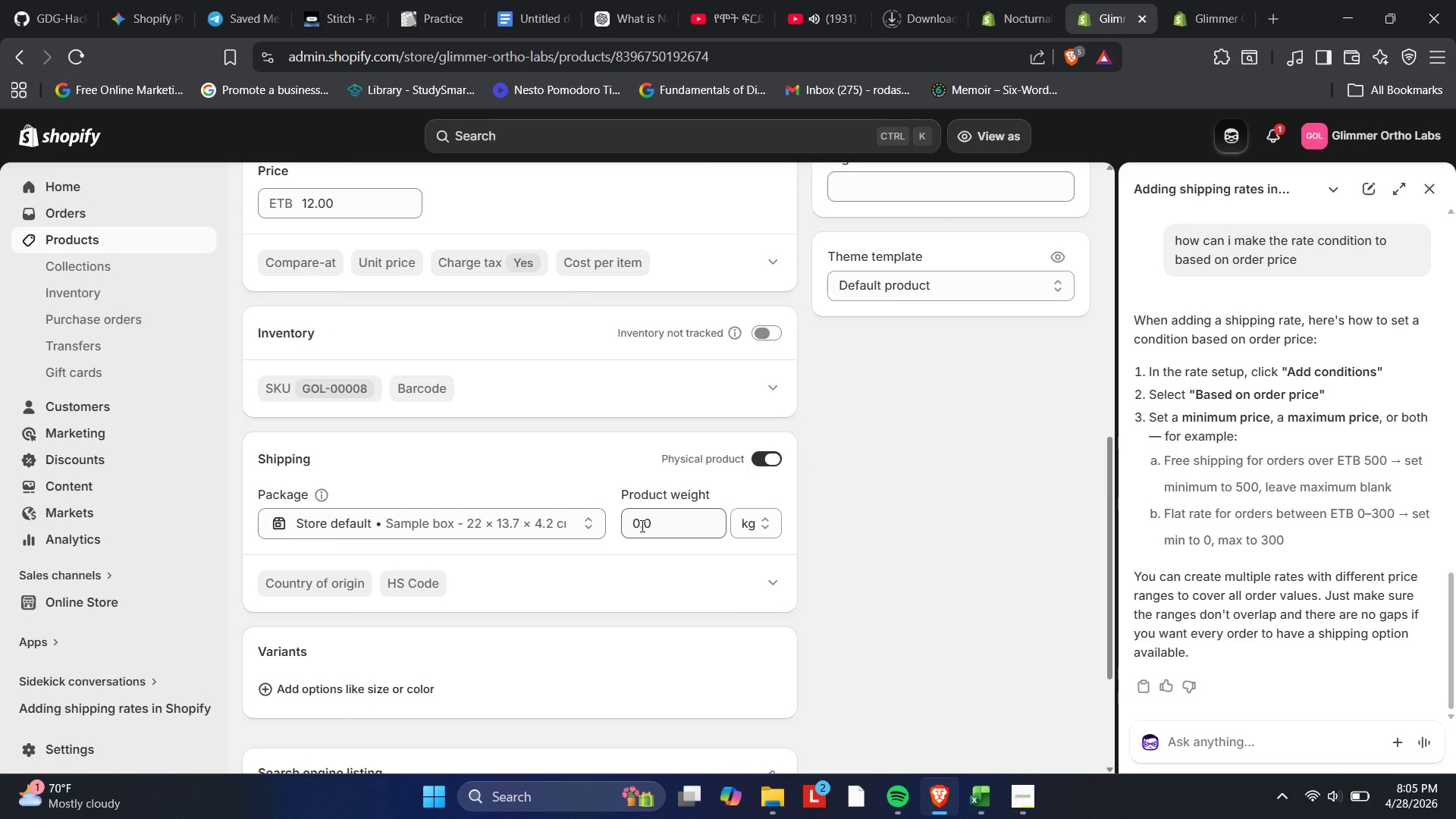 
left_click([633, 528])
 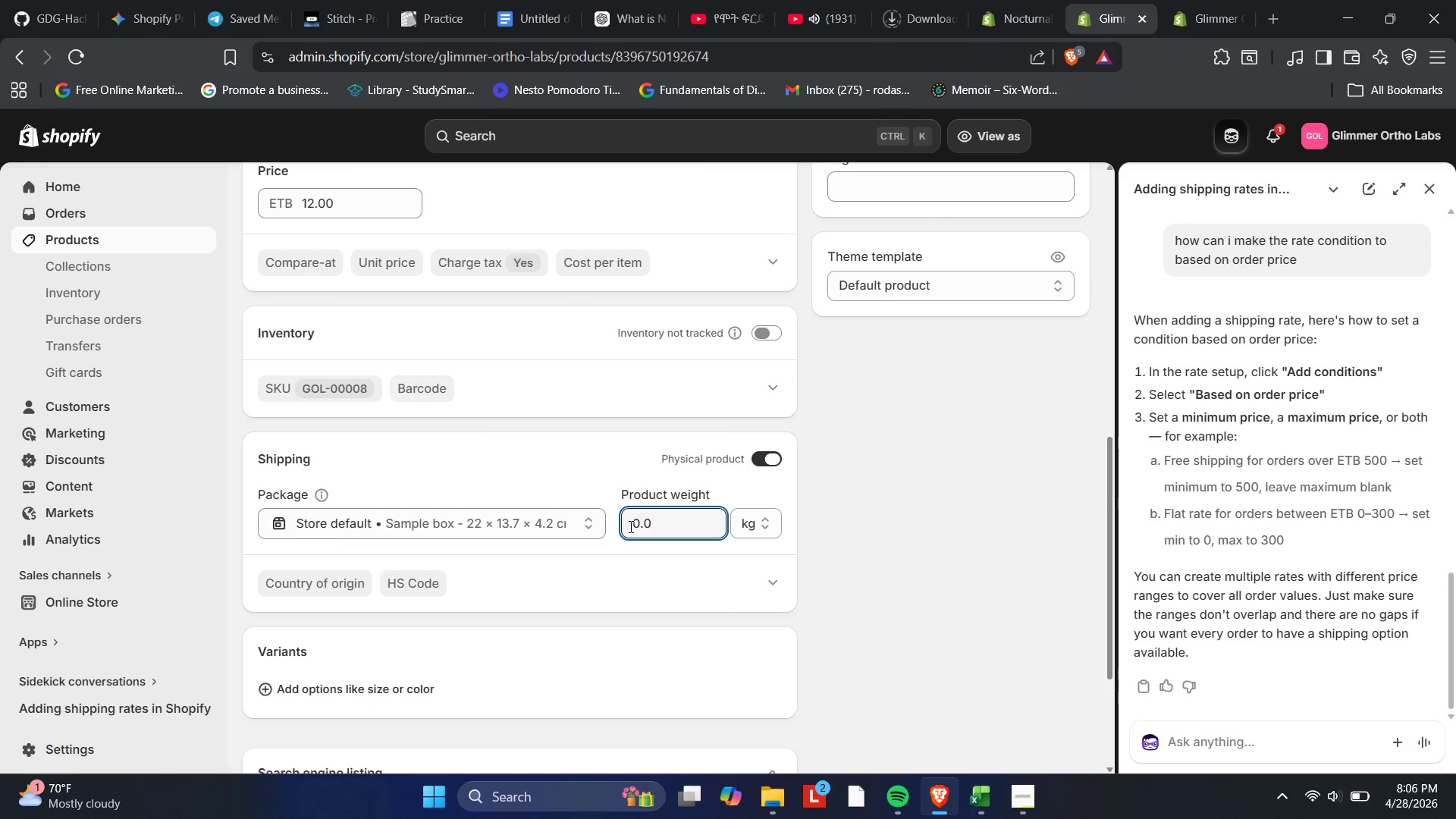 
key(Numpad3)
 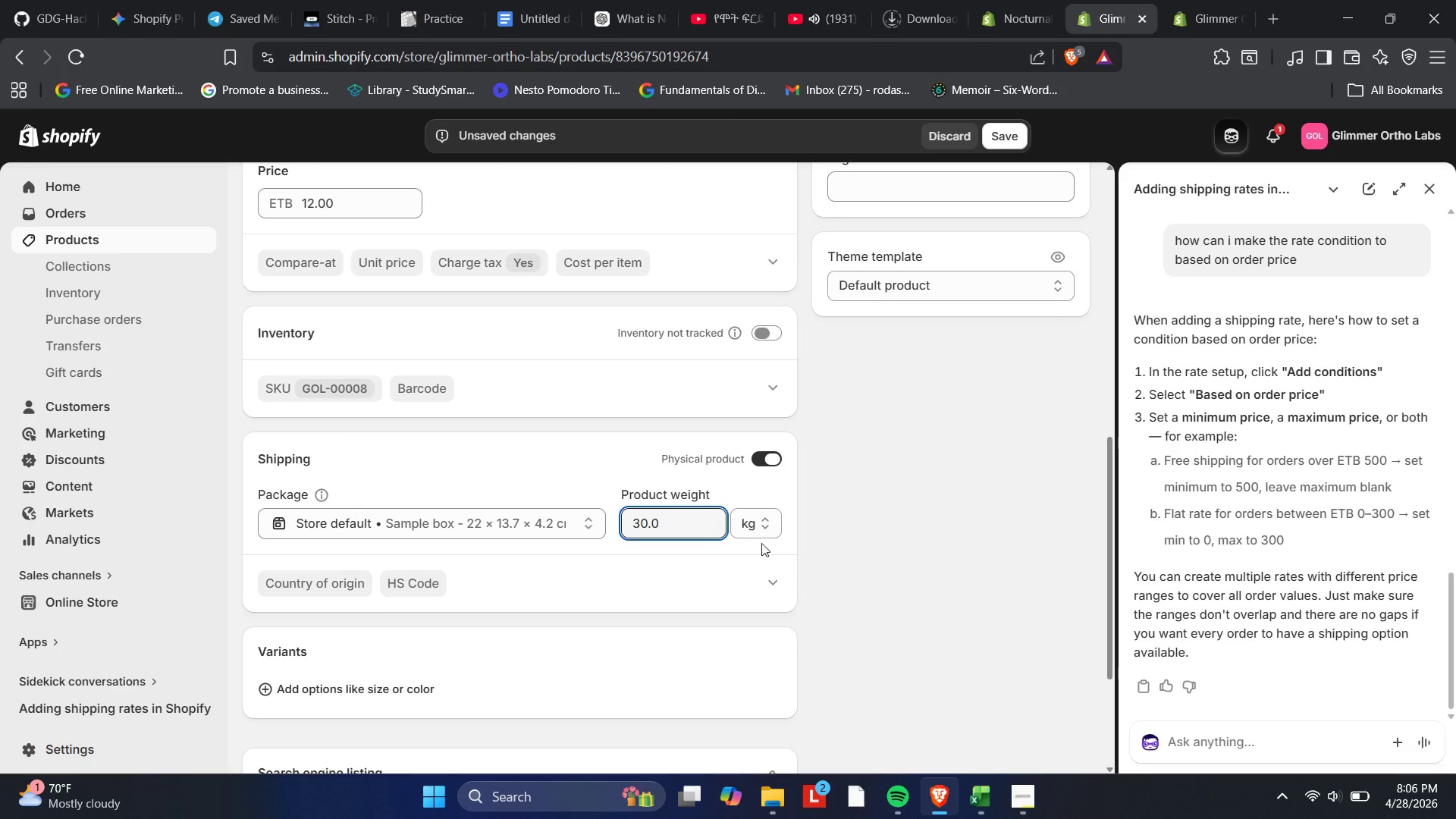 
left_click([754, 529])
 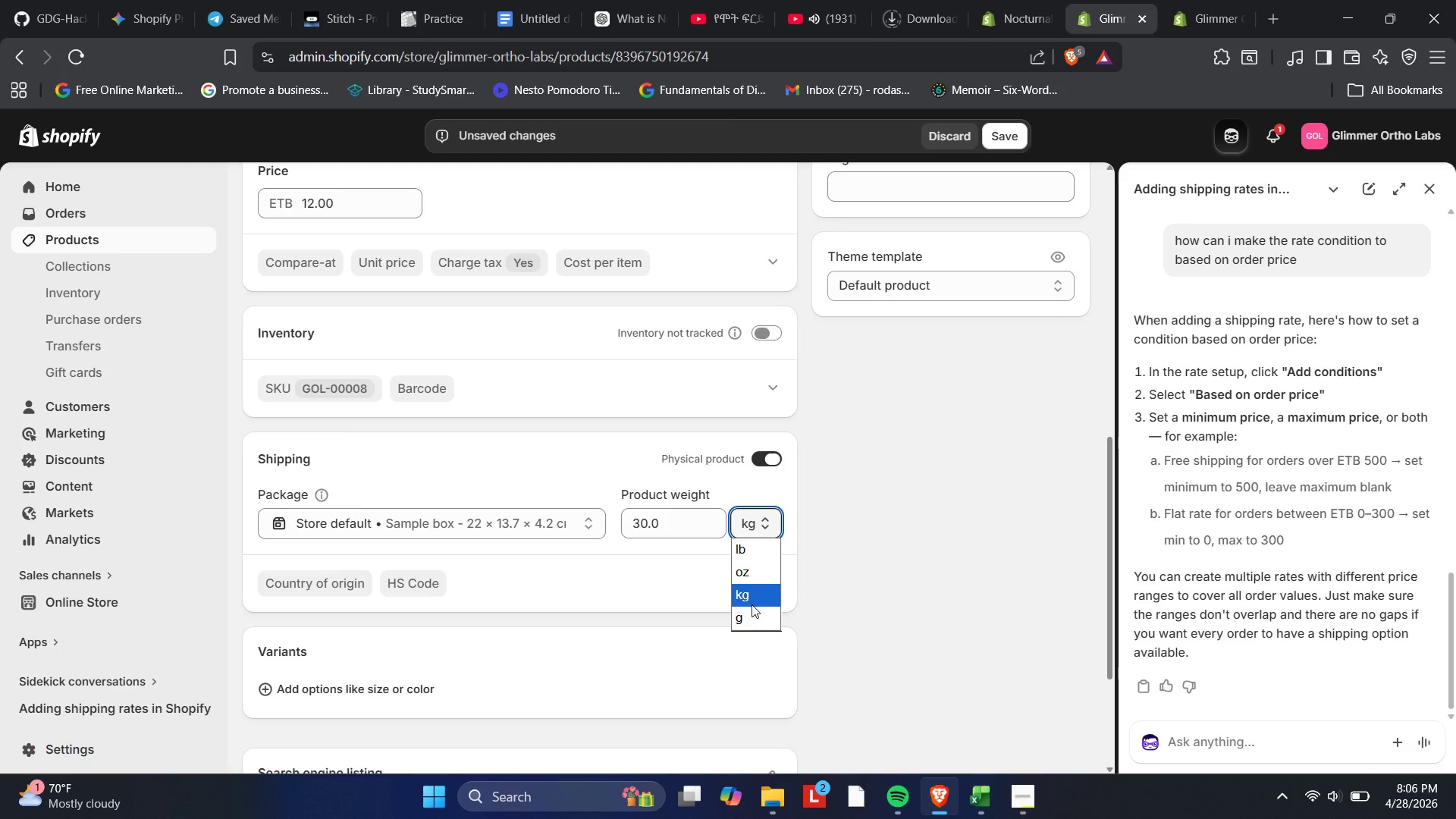 
left_click([742, 617])
 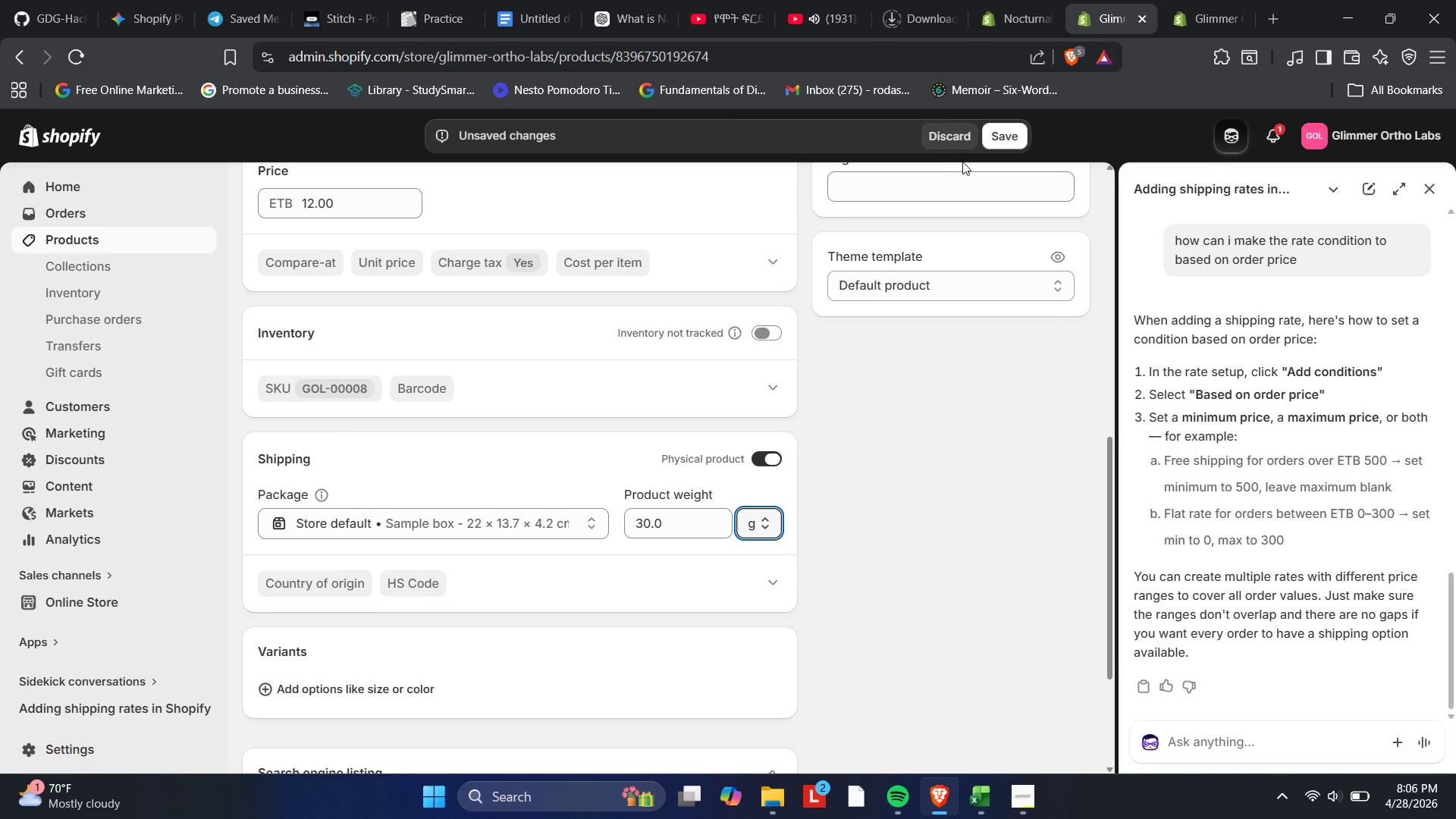 
left_click([1017, 141])
 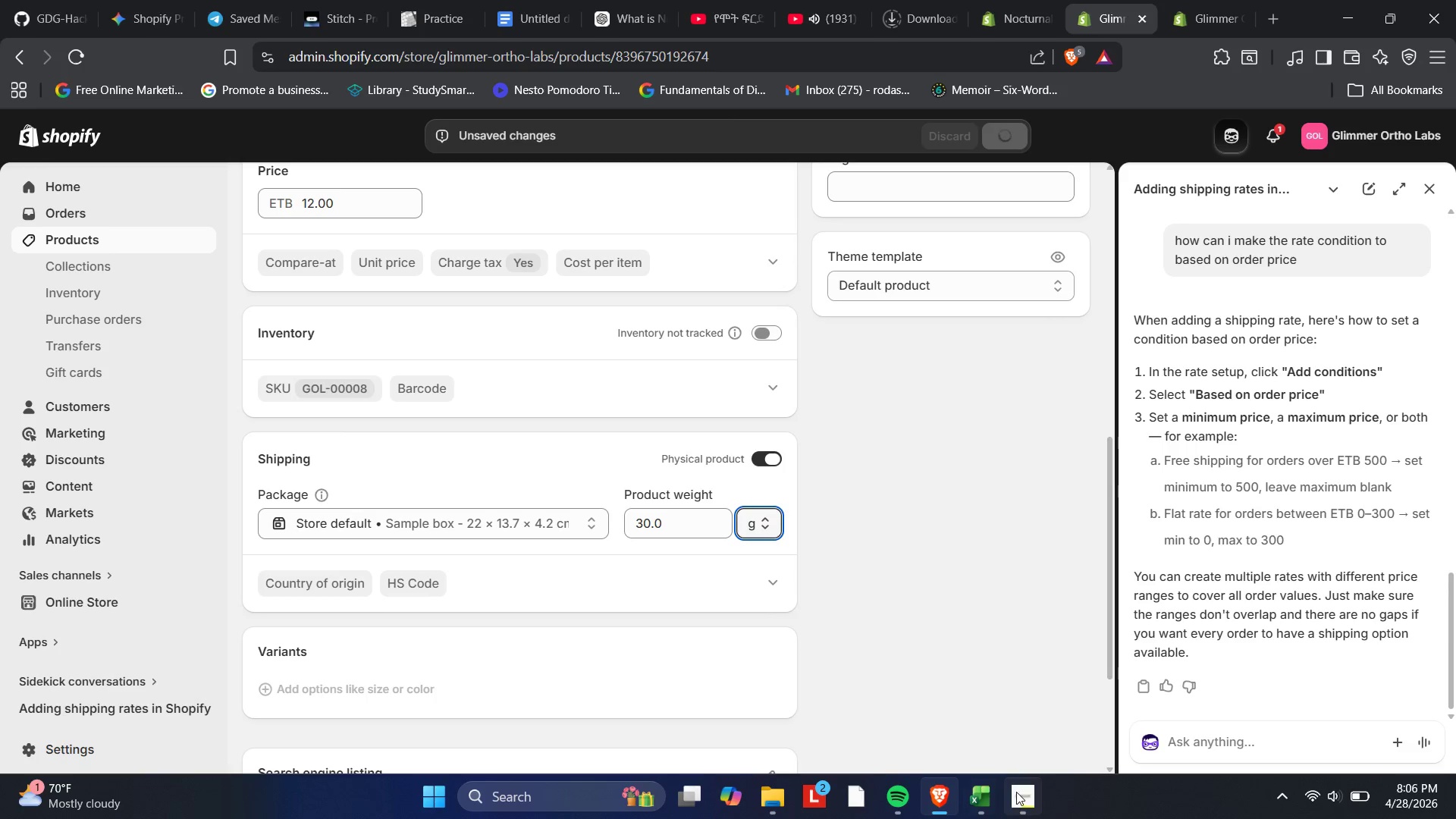 
left_click([1016, 792])